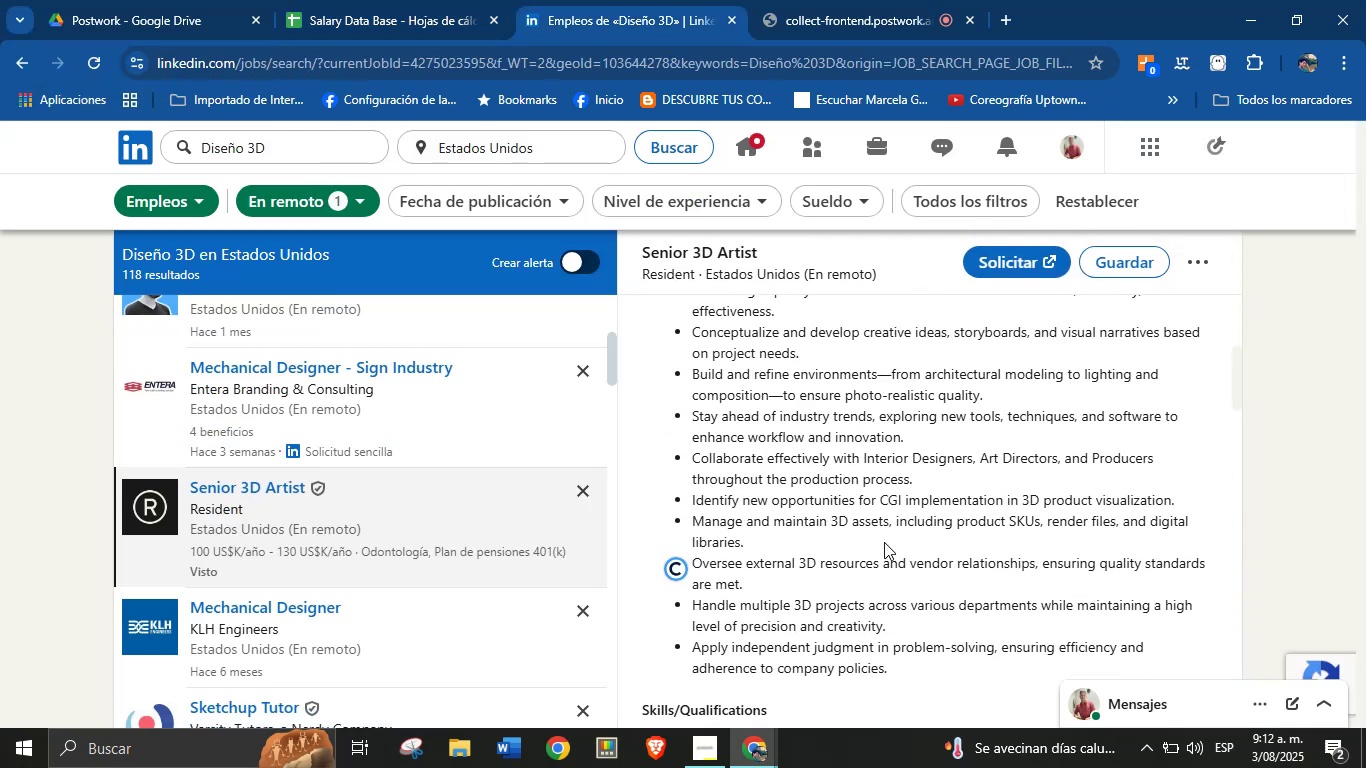 
scroll: coordinate [884, 542], scroll_direction: down, amount: 3.0
 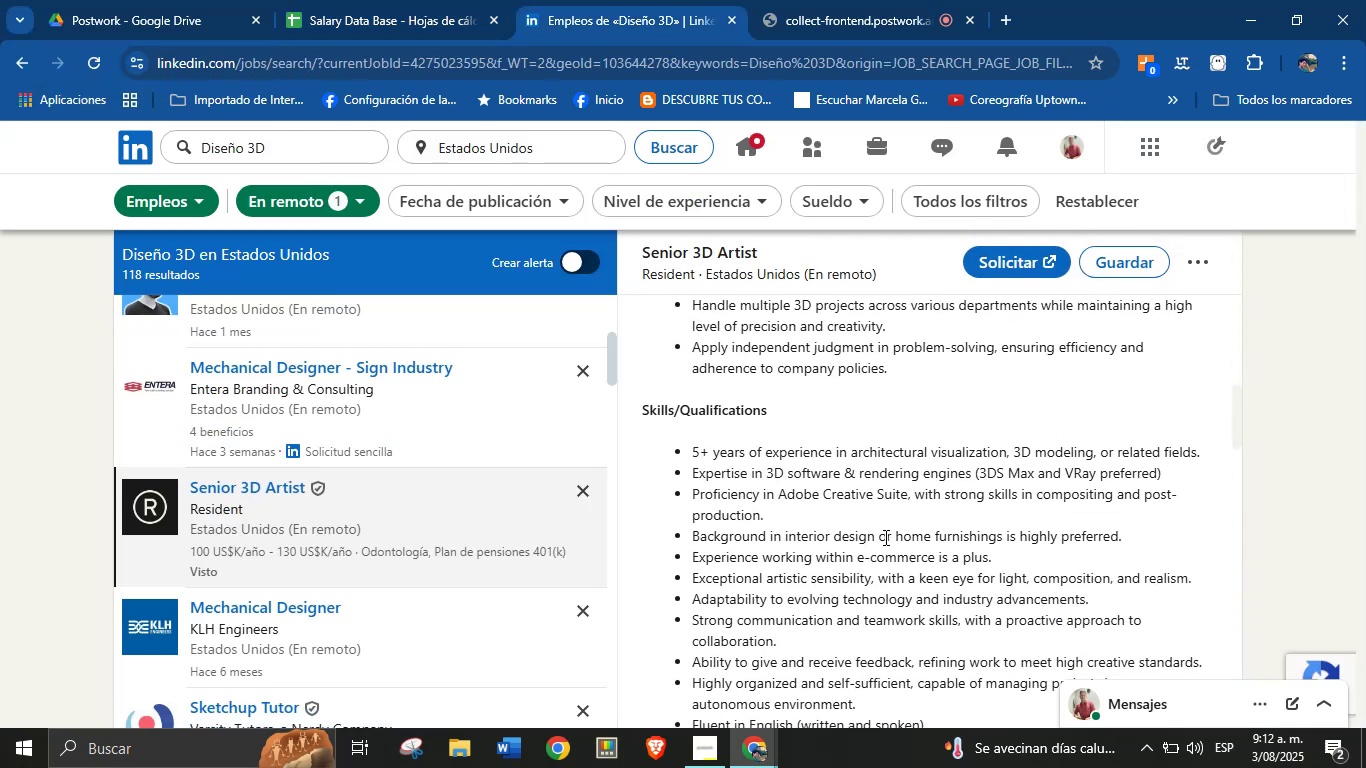 
left_click_drag(start_coordinate=[398, 0], to_coordinate=[392, 0])
 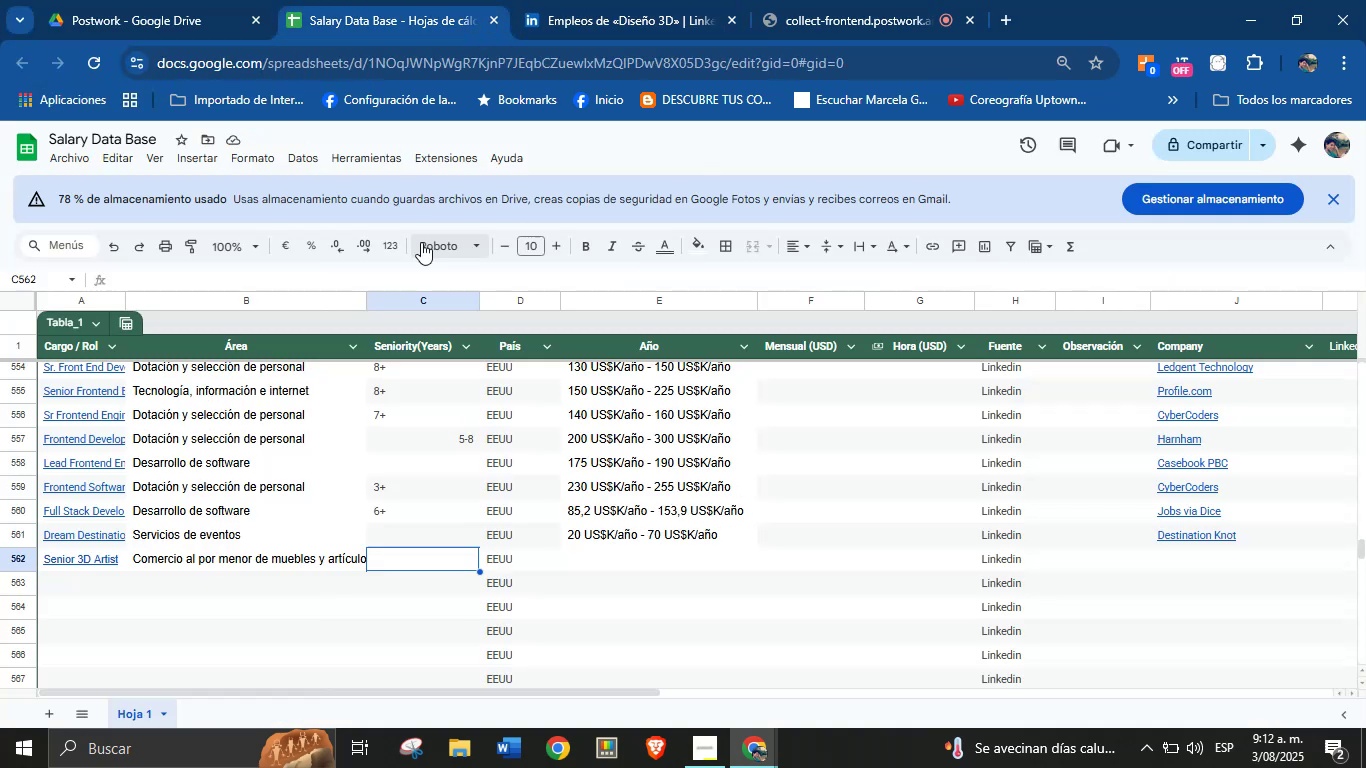 
key(5)
 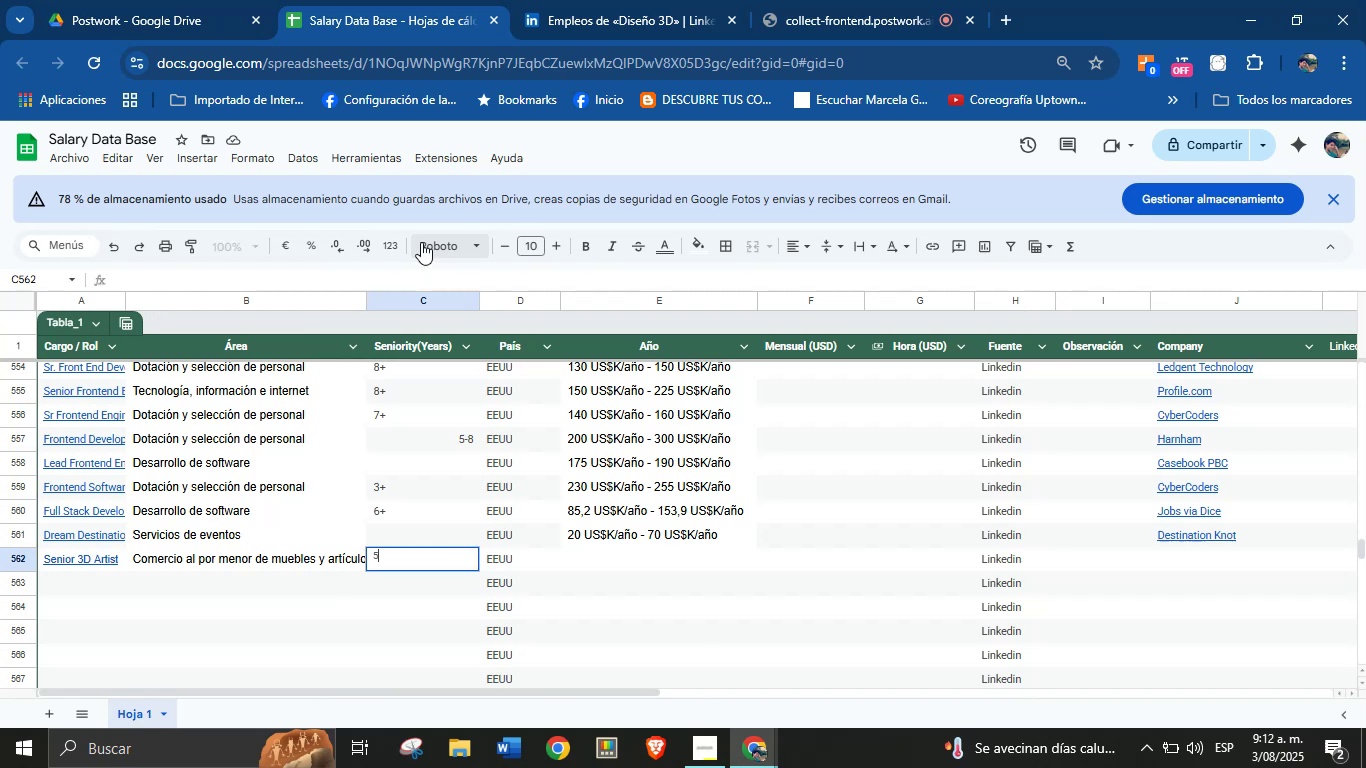 
key(Equal)
 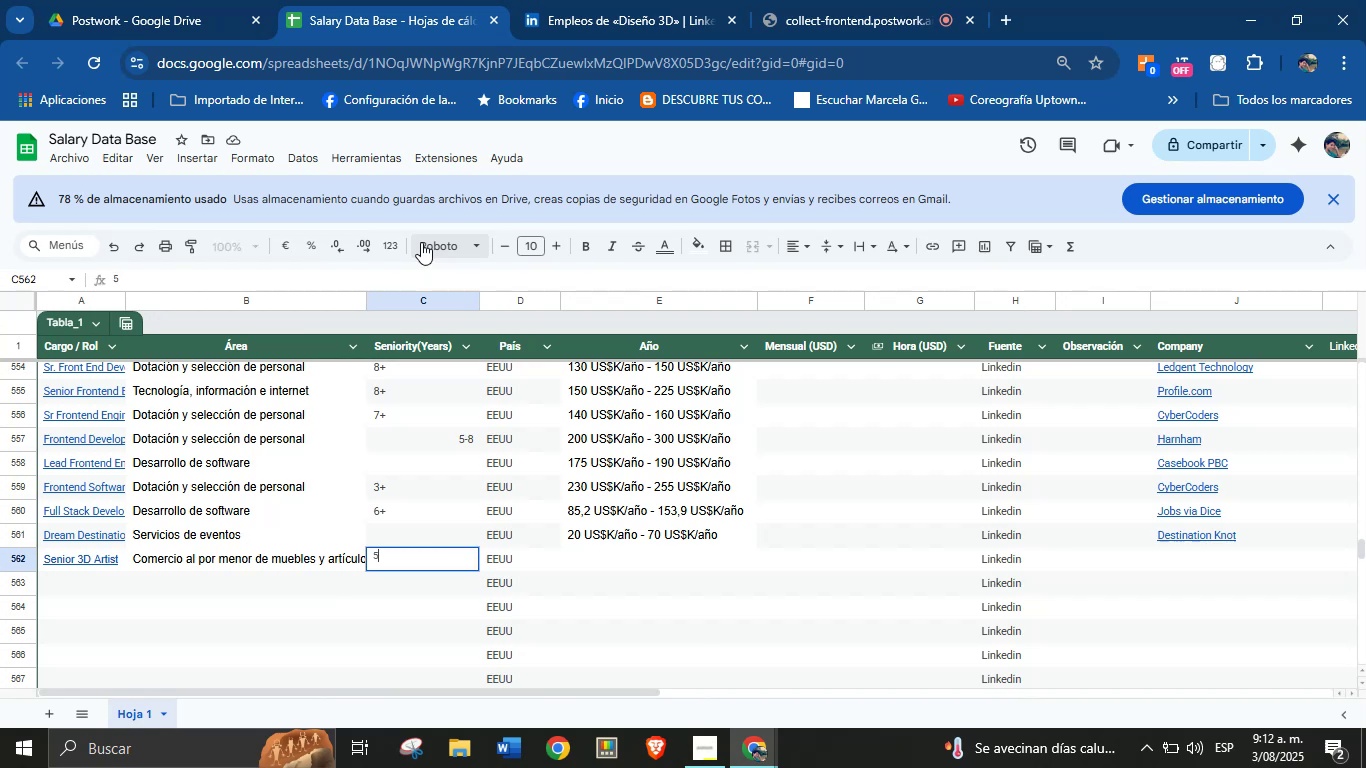 
key(Enter)
 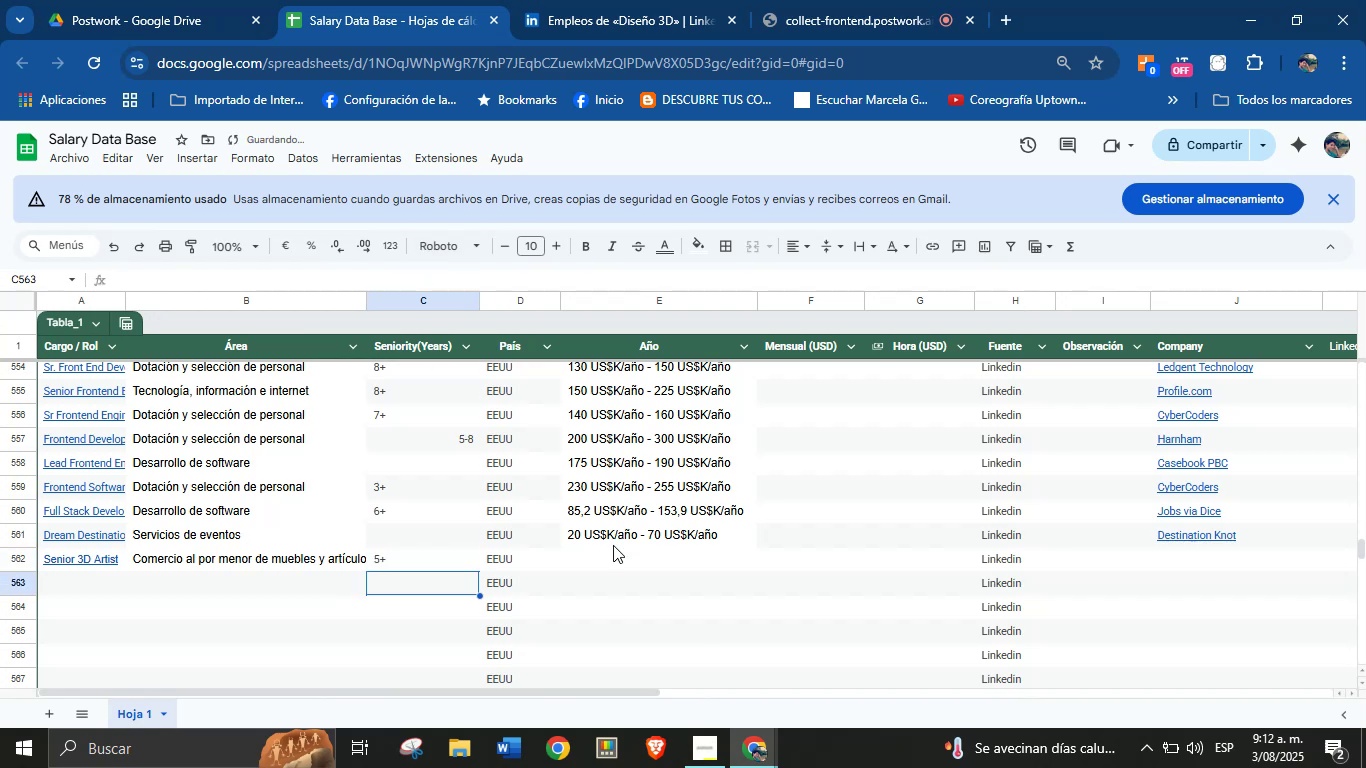 
left_click([610, 556])
 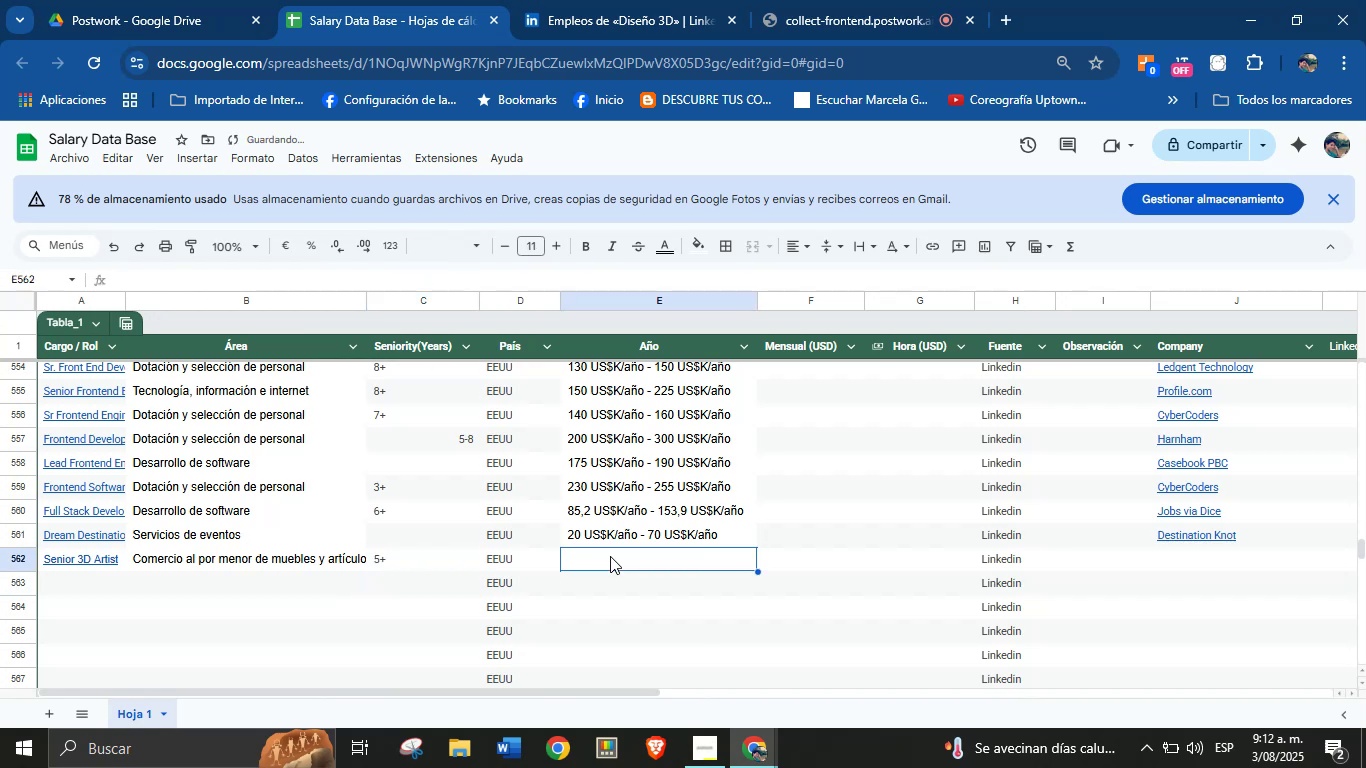 
key(Meta+MetaLeft)
 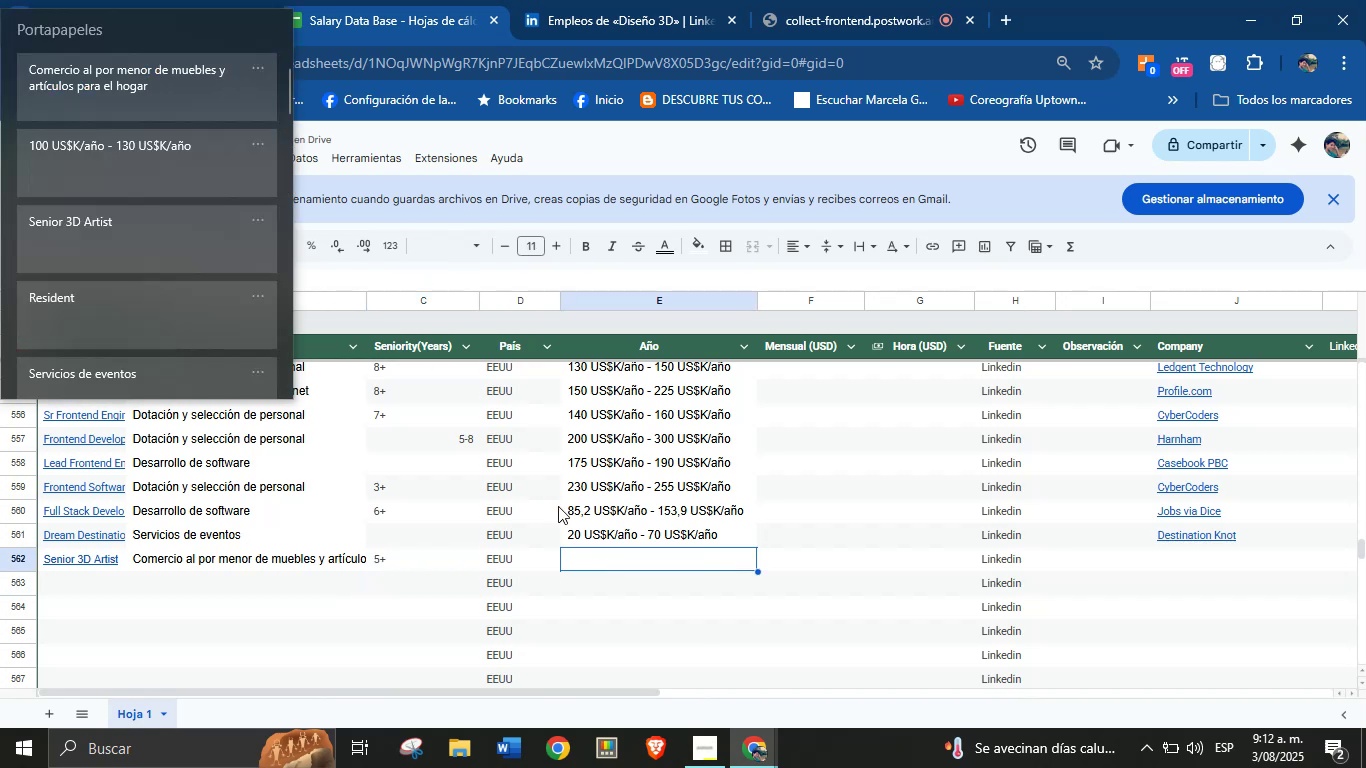 
key(Meta+MetaLeft)
 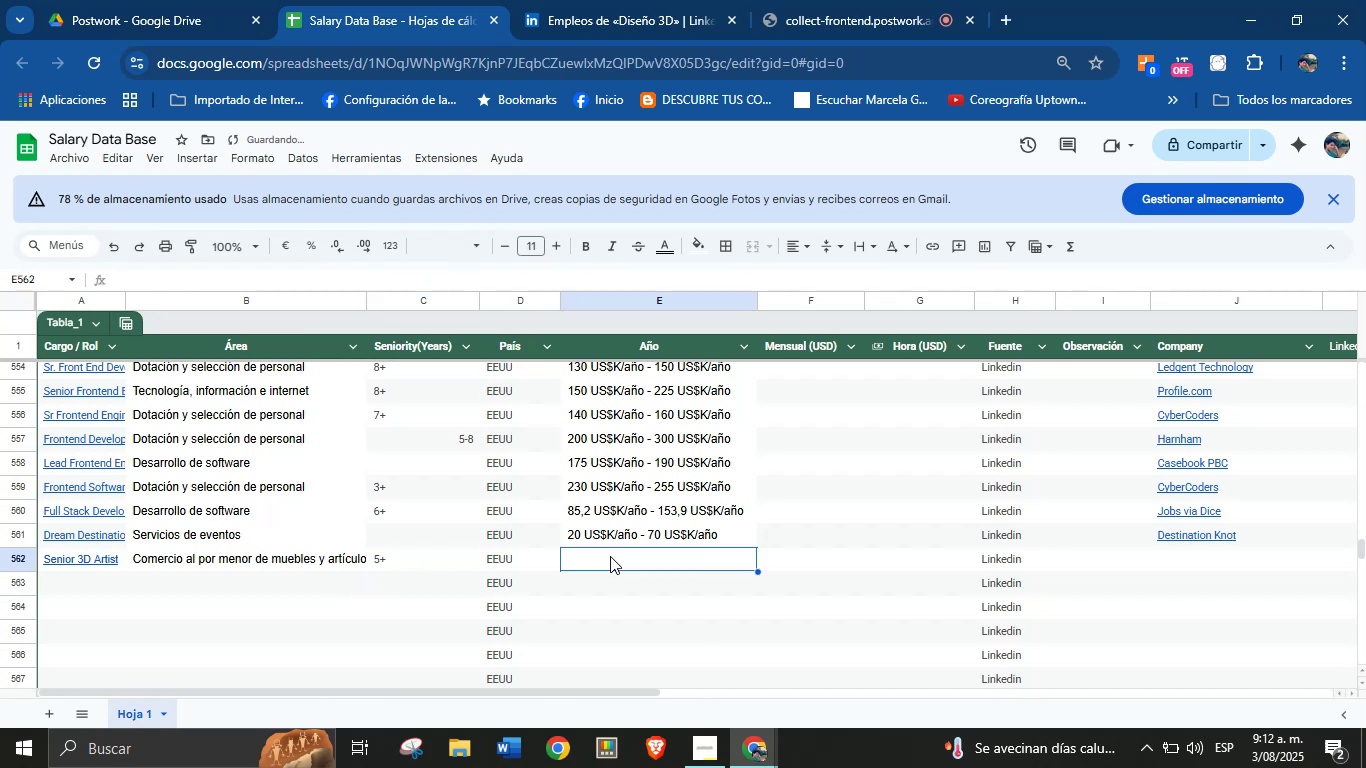 
key(Meta+V)
 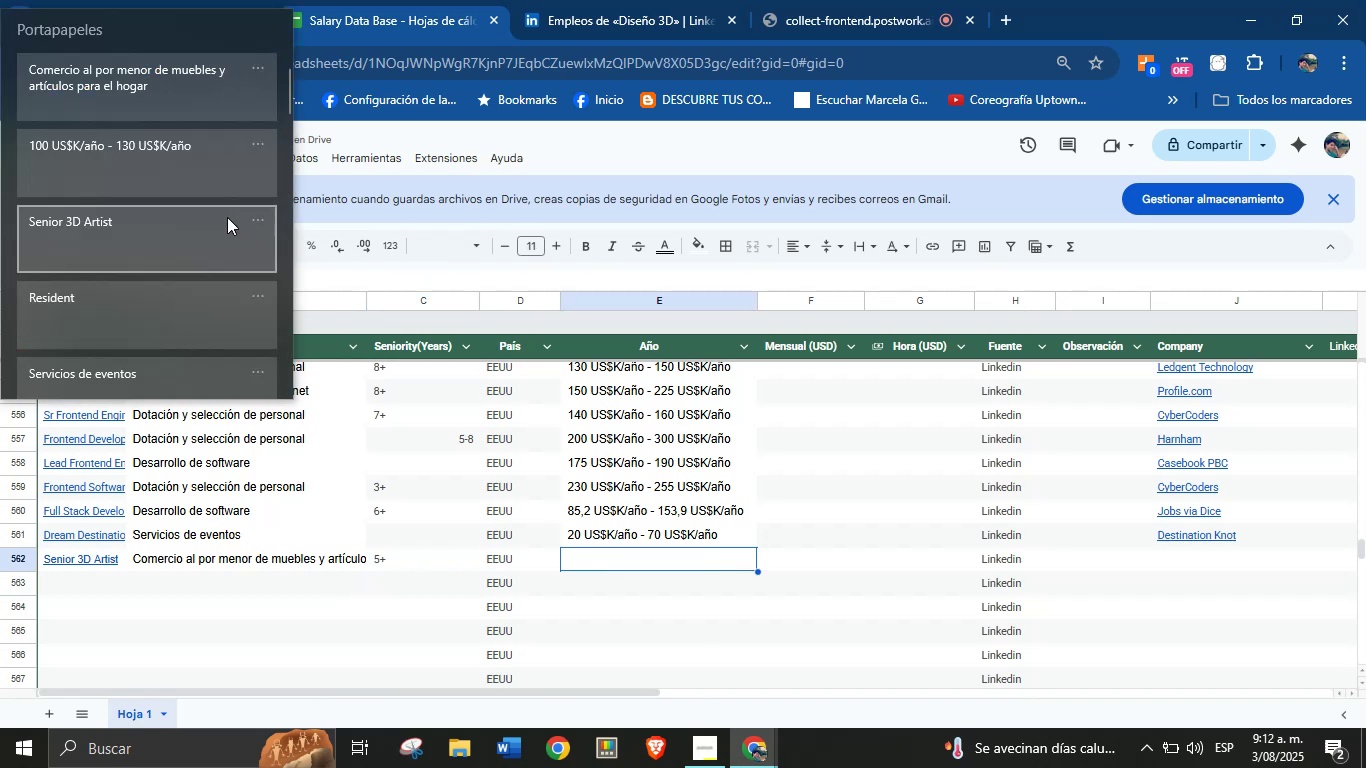 
left_click([181, 187])
 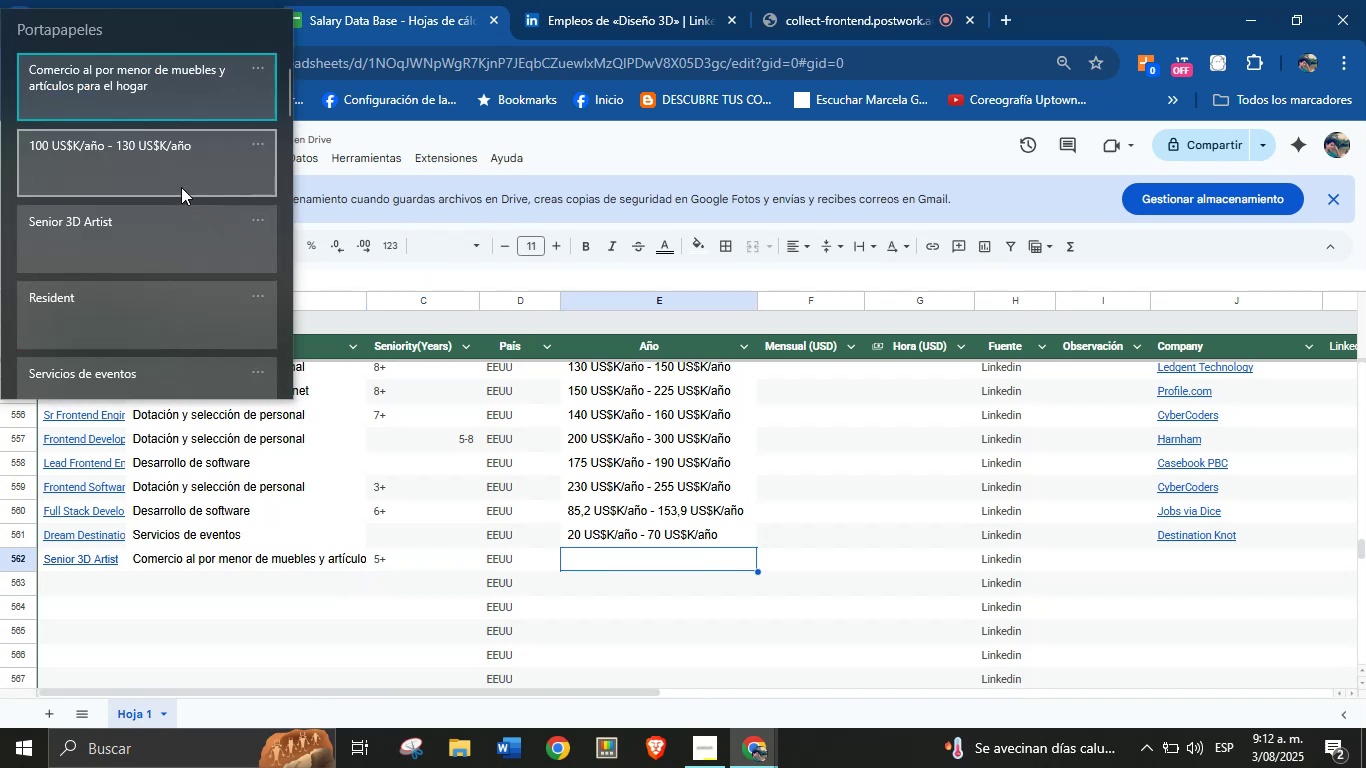 
key(Control+ControlLeft)
 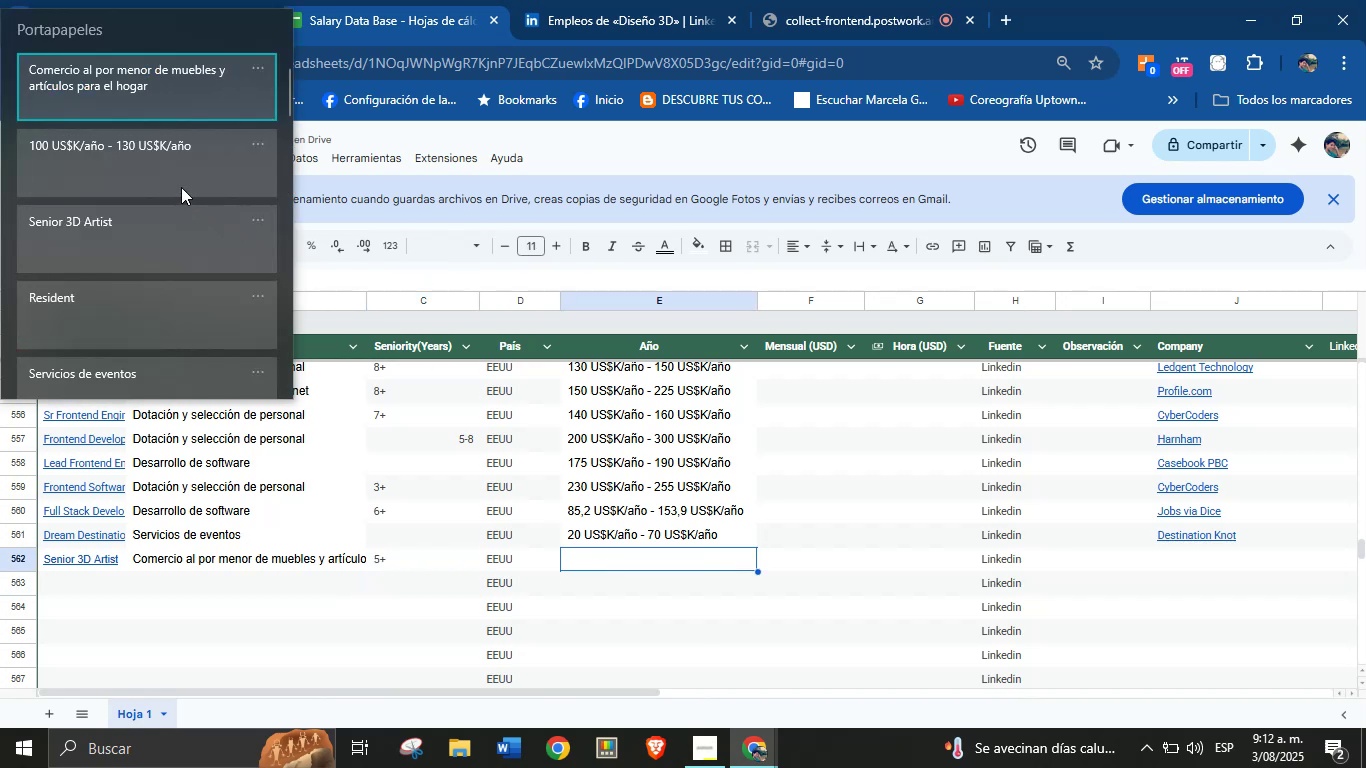 
key(Control+V)
 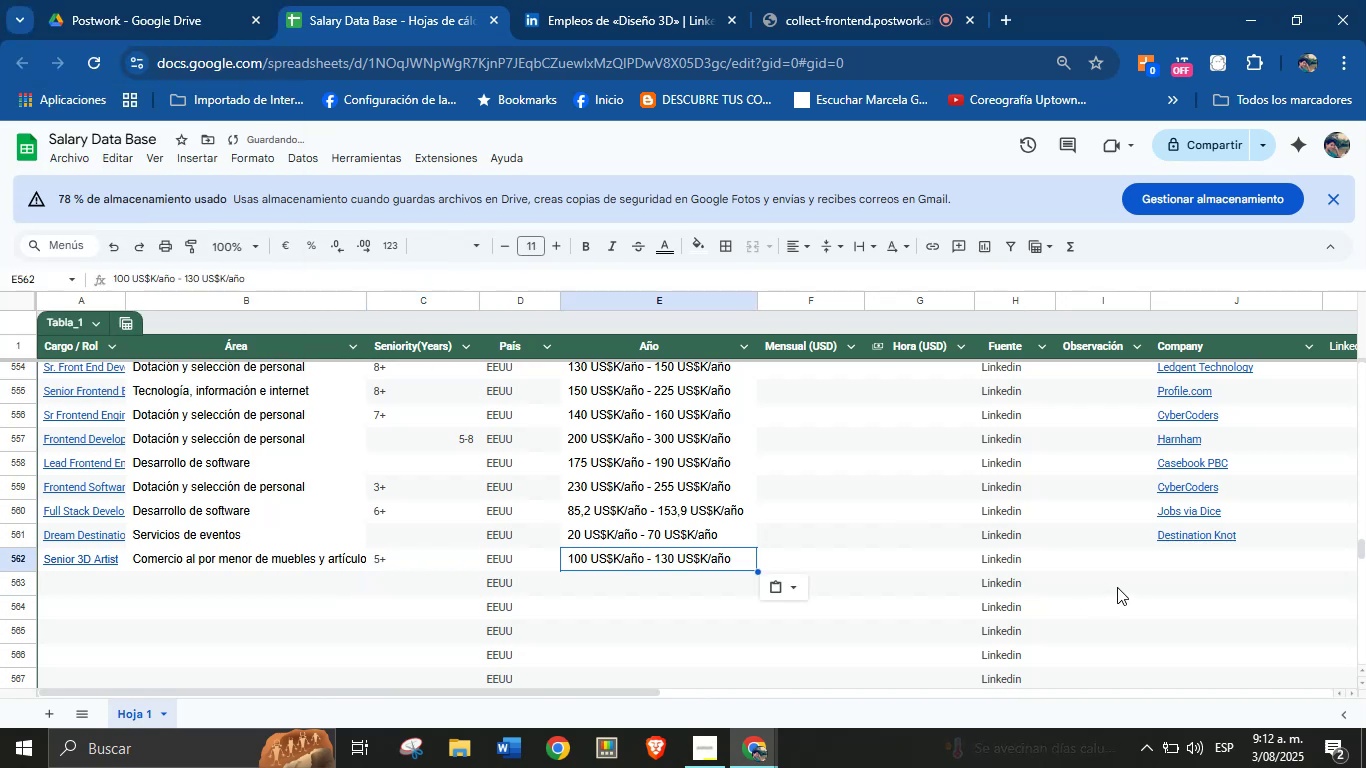 
left_click([1163, 567])
 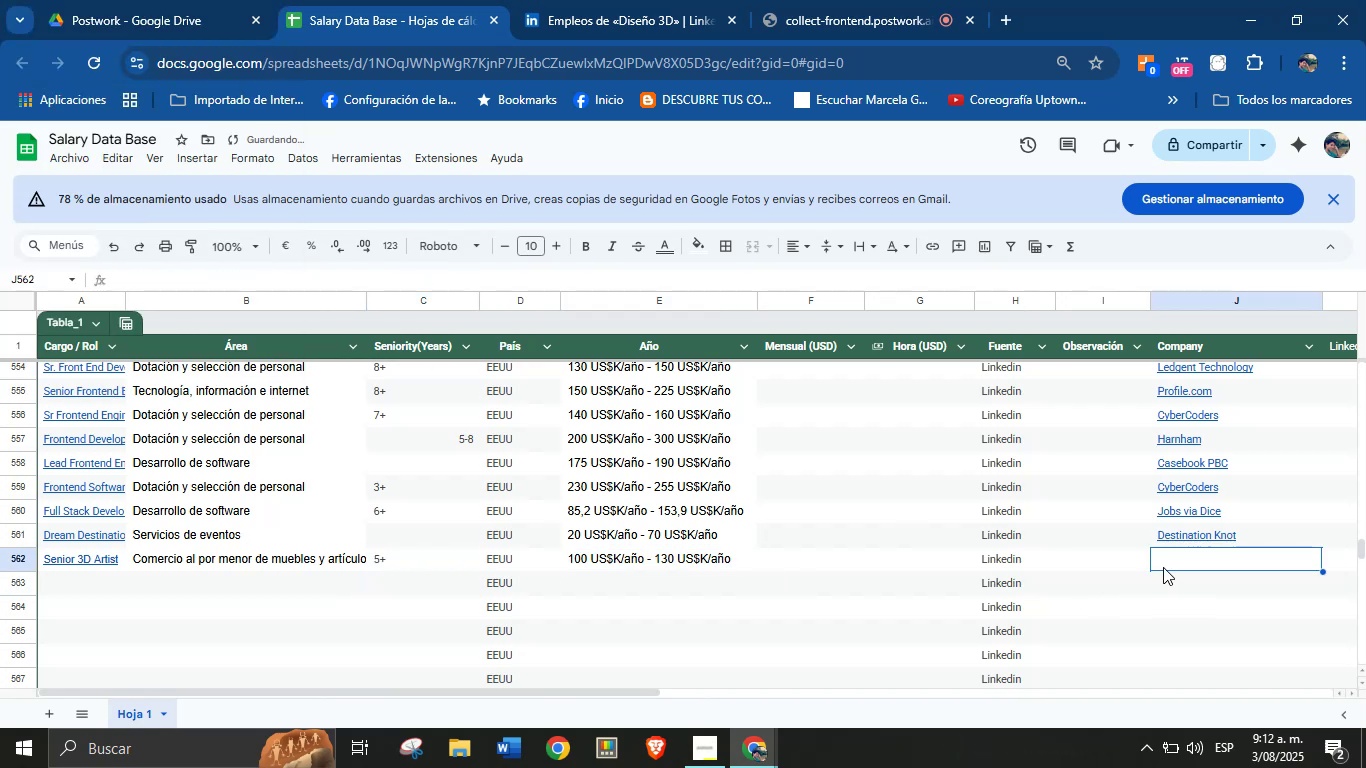 
key(Meta+MetaLeft)
 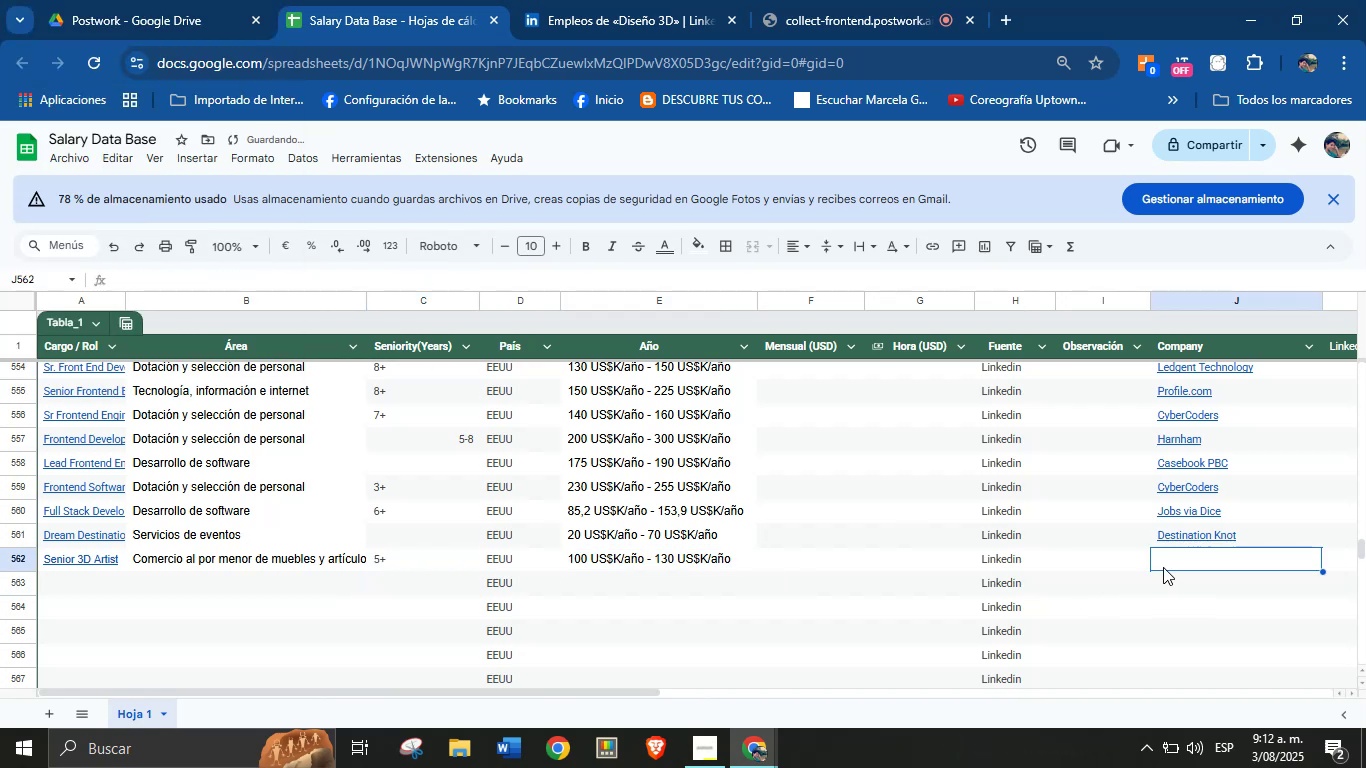 
key(Meta+MetaLeft)
 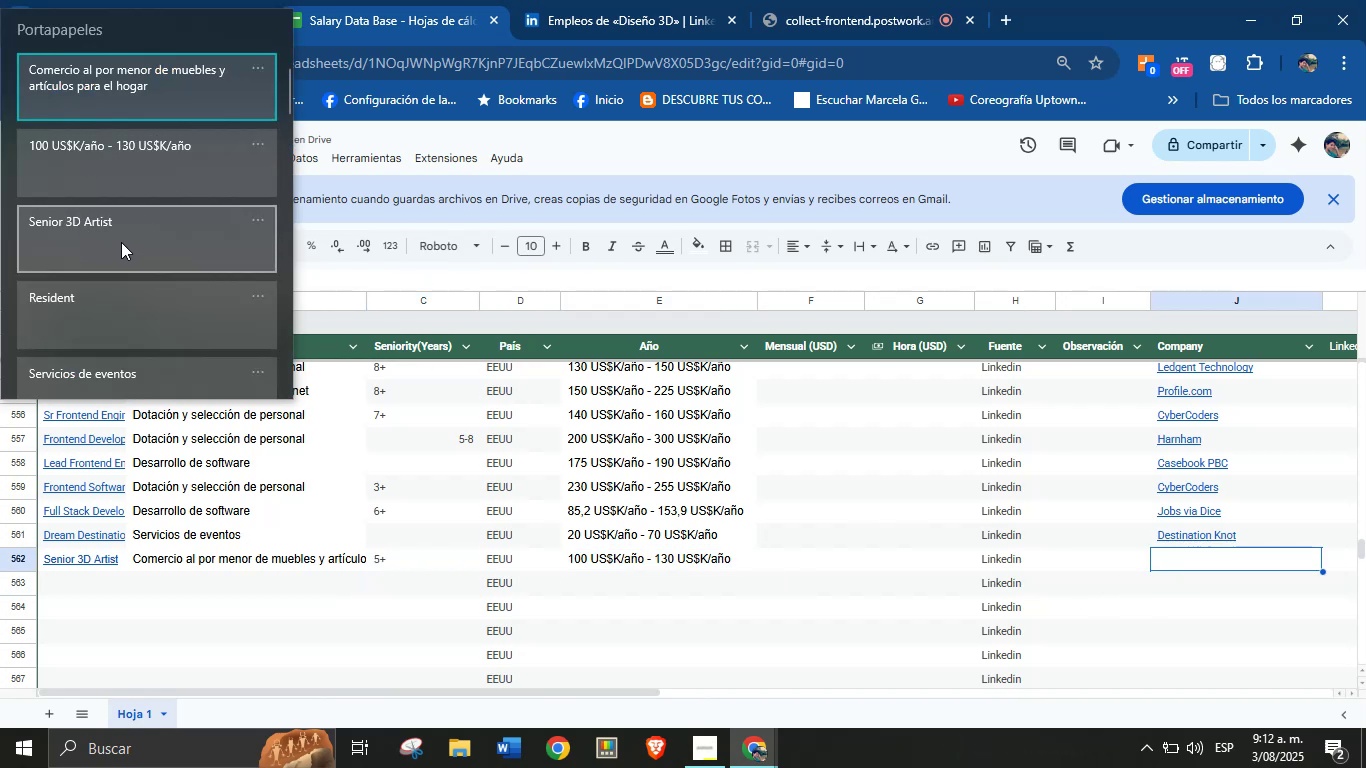 
key(Meta+V)
 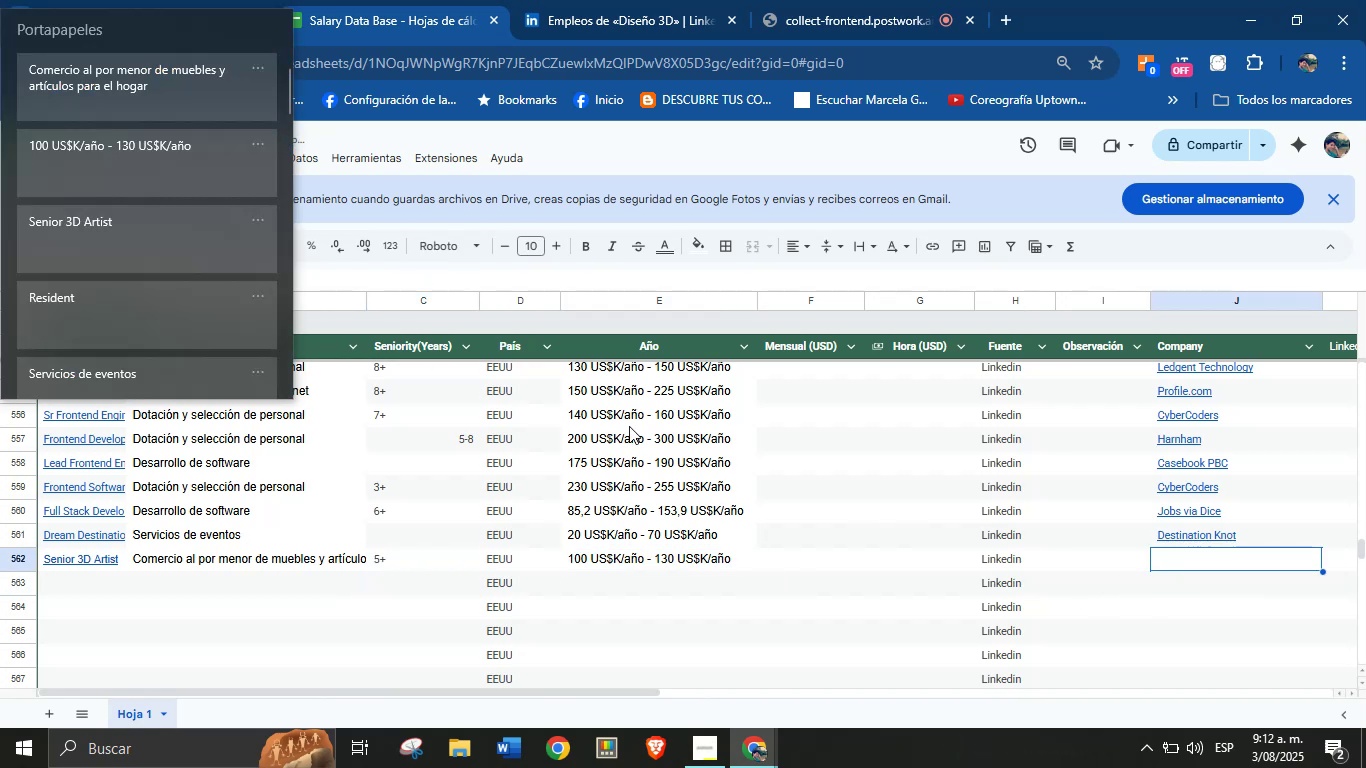 
left_click([103, 295])
 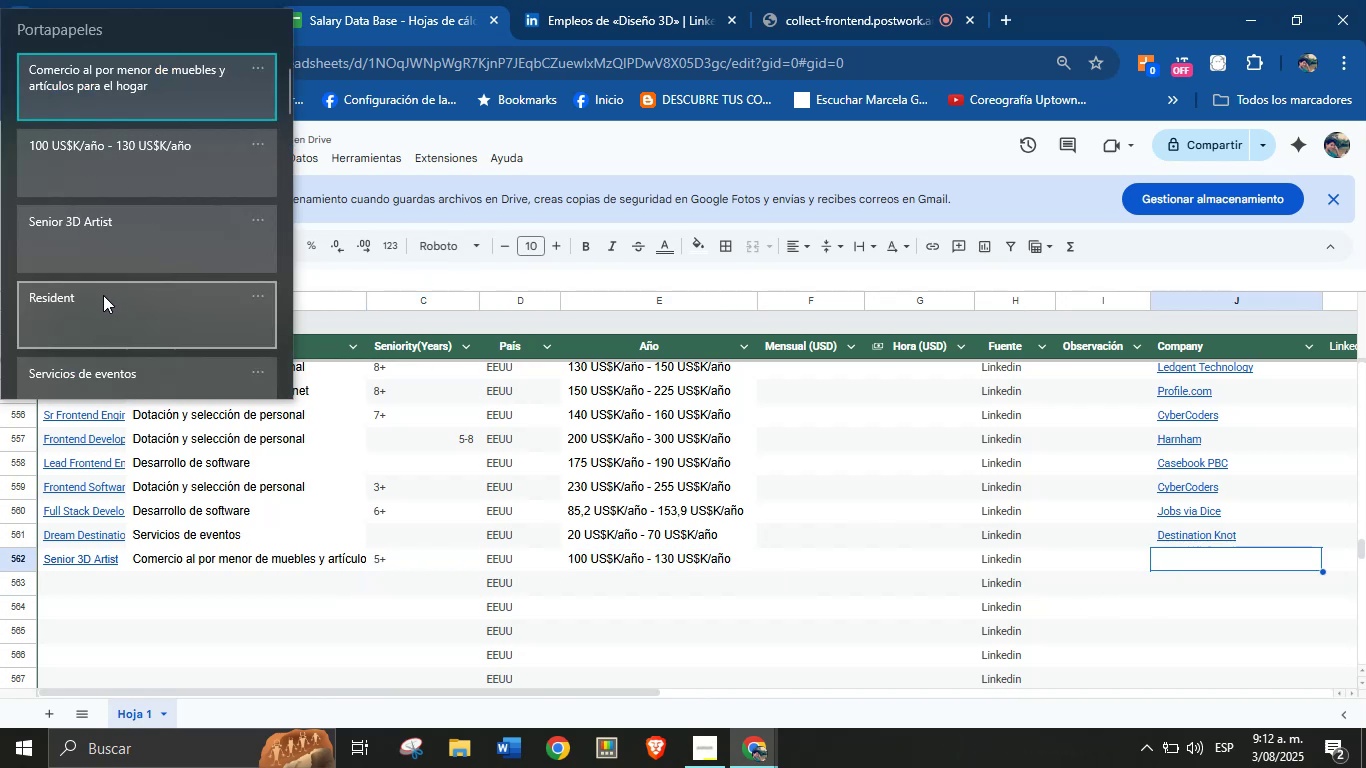 
key(Control+ControlLeft)
 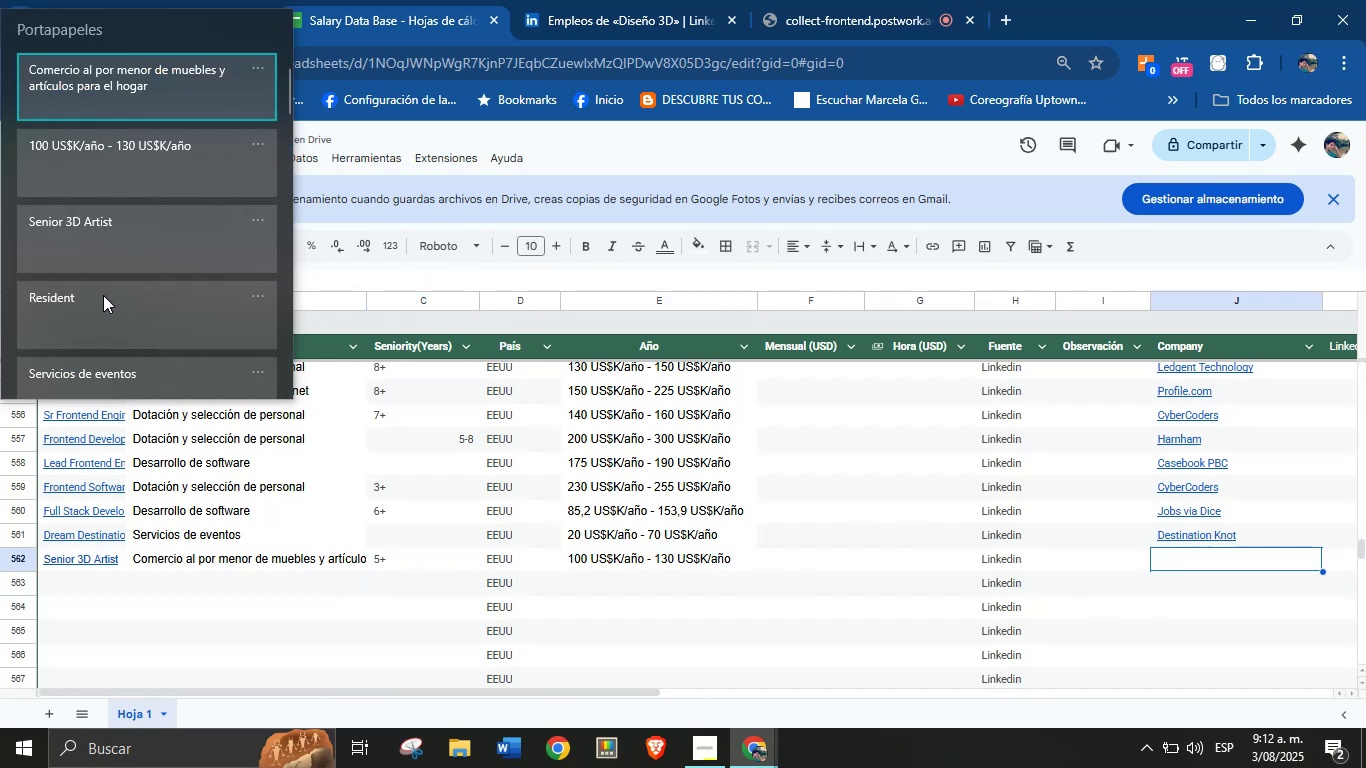 
key(Control+V)
 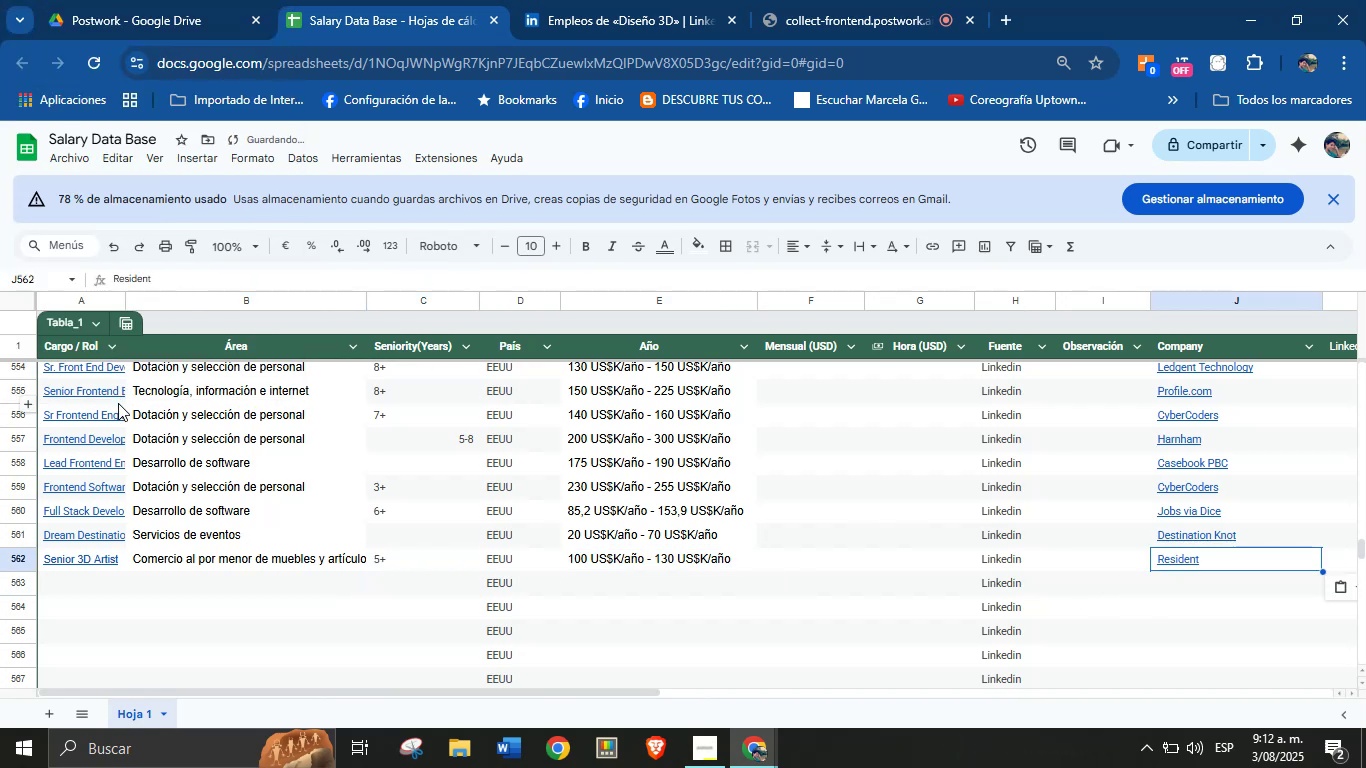 
scroll: coordinate [120, 417], scroll_direction: down, amount: 2.0
 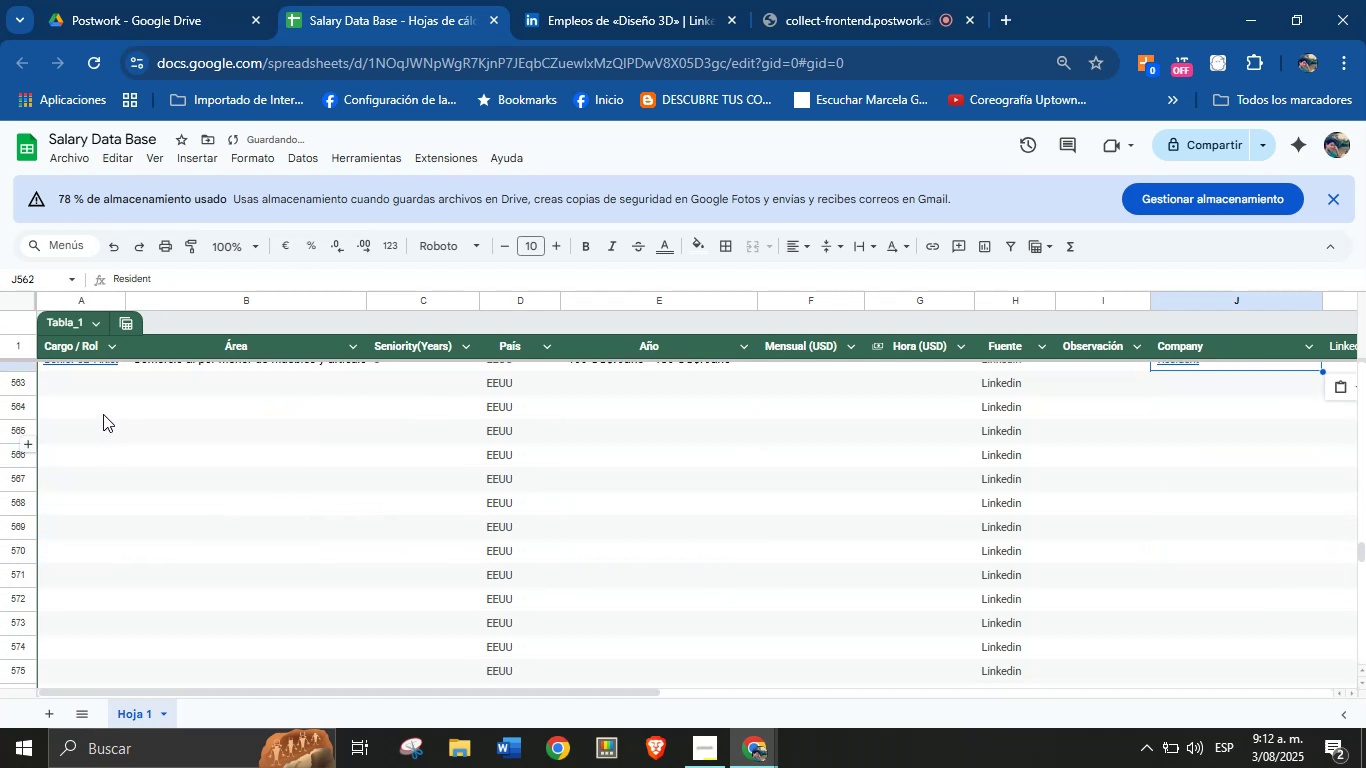 
left_click([99, 388])
 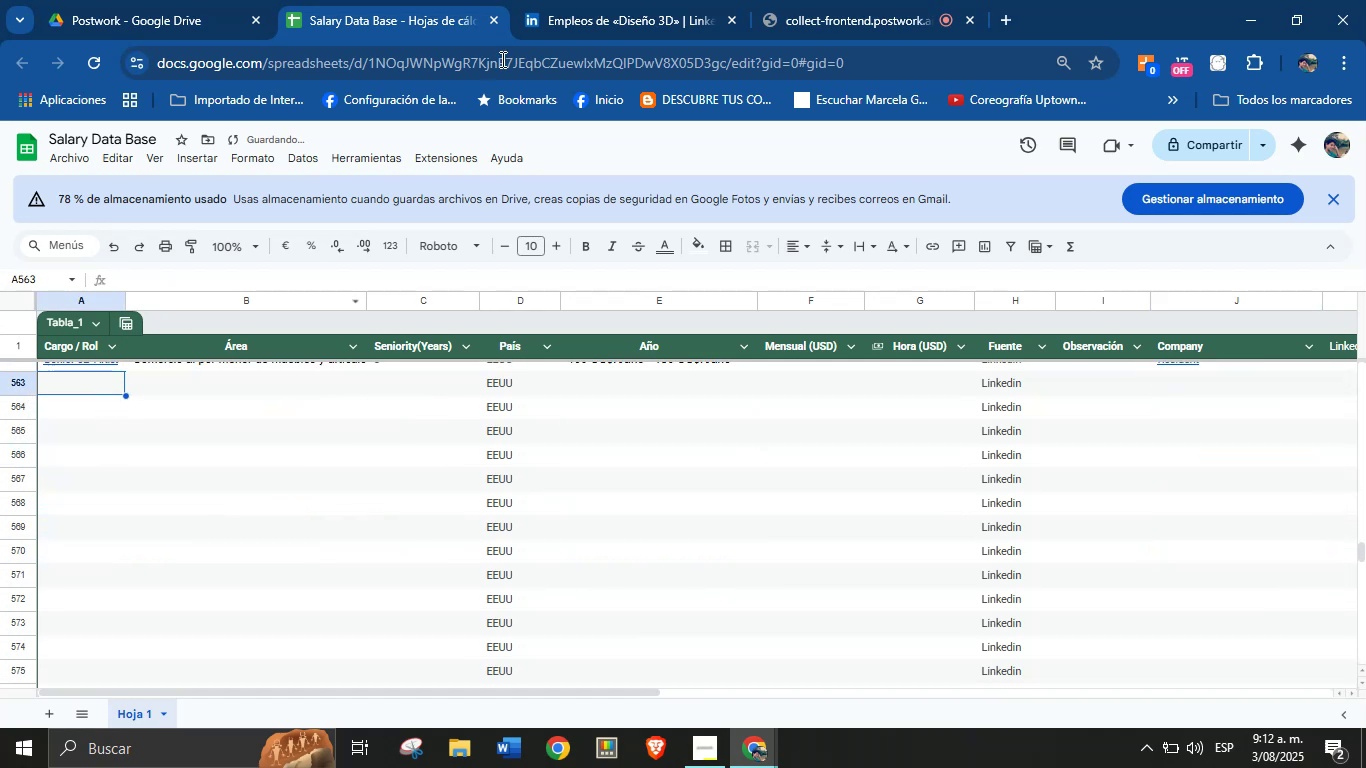 
left_click([617, 0])
 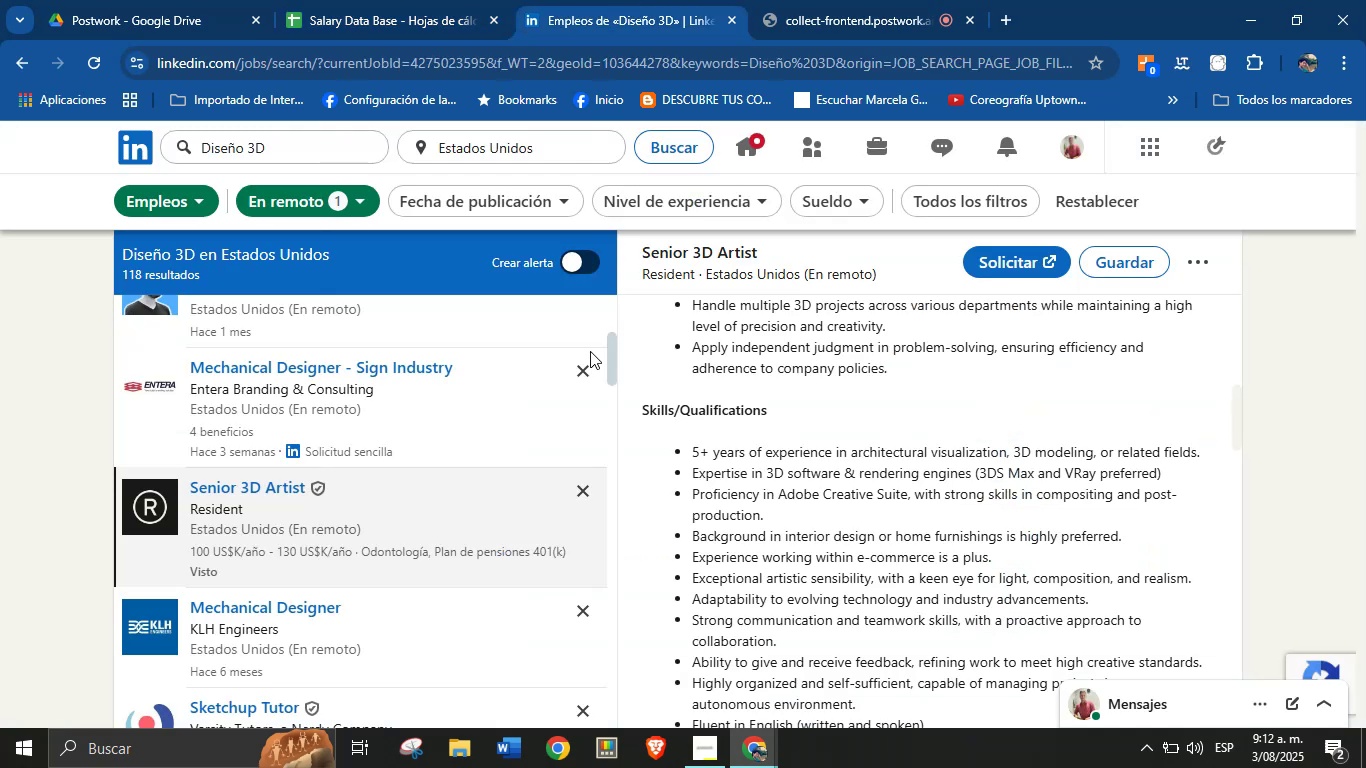 
scroll: coordinate [429, 400], scroll_direction: down, amount: 2.0
 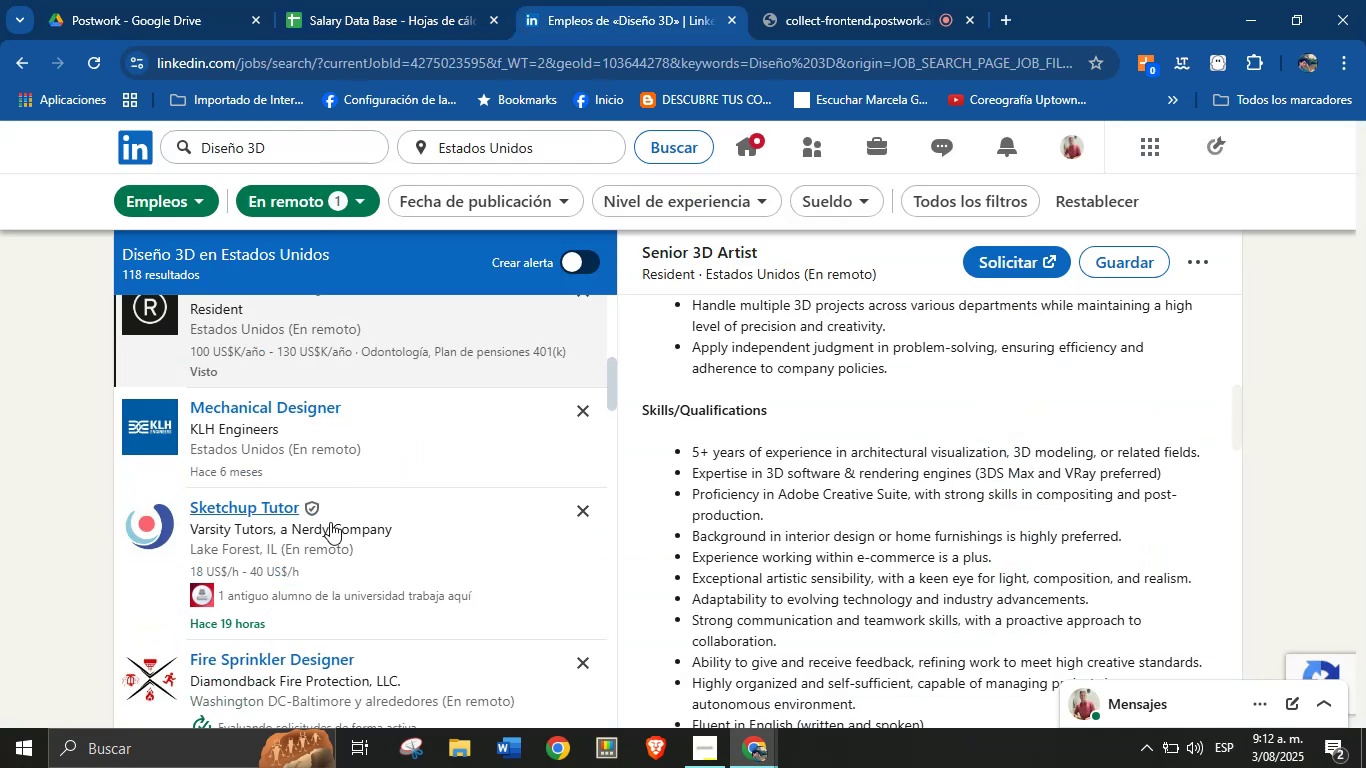 
left_click([358, 551])
 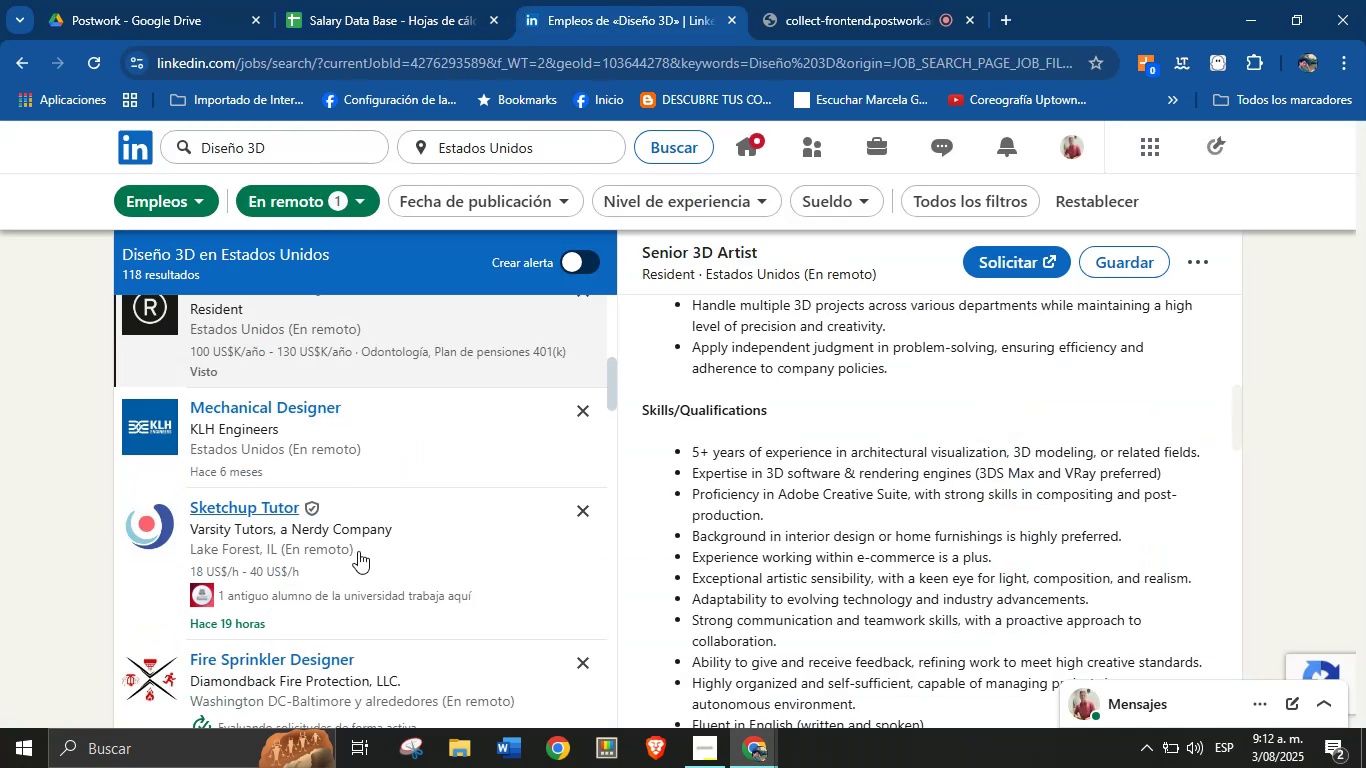 
scroll: coordinate [520, 532], scroll_direction: down, amount: 1.0
 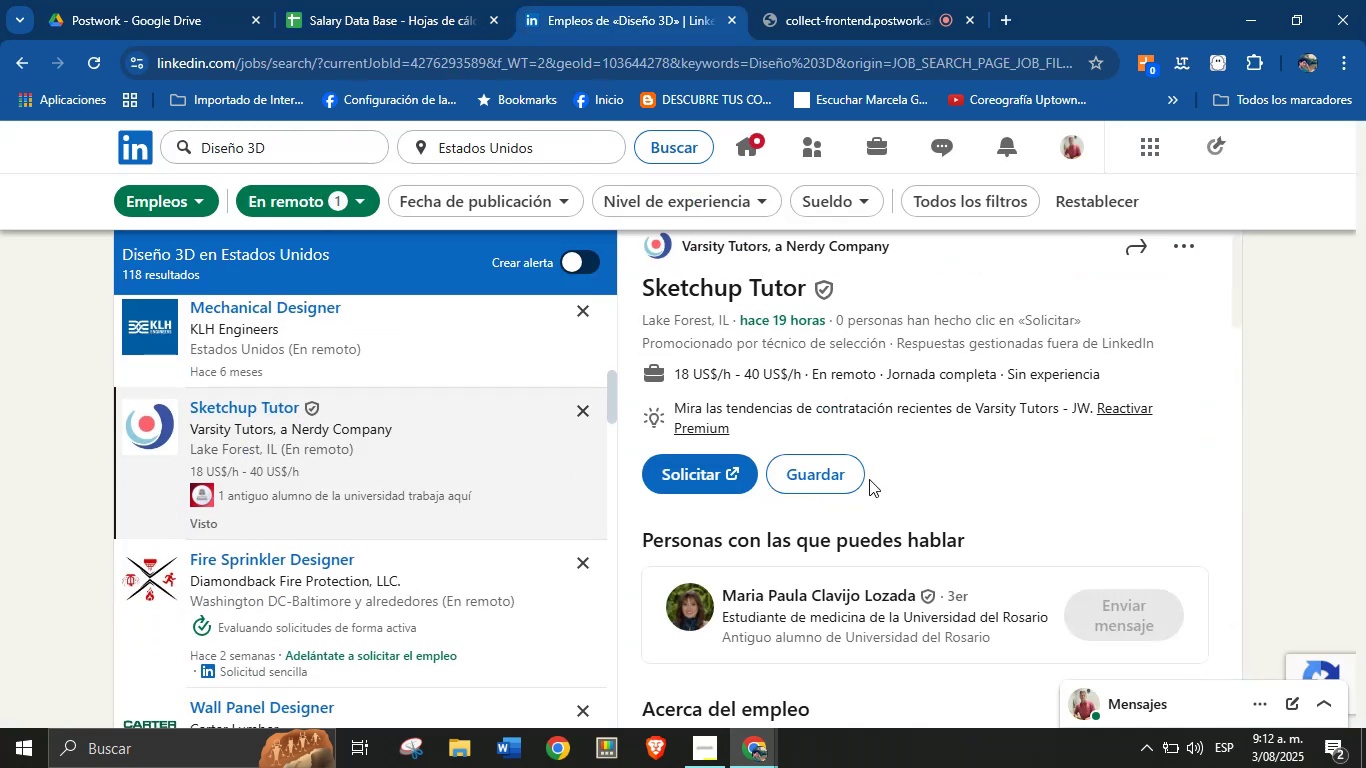 
scroll: coordinate [869, 444], scroll_direction: up, amount: 1.0
 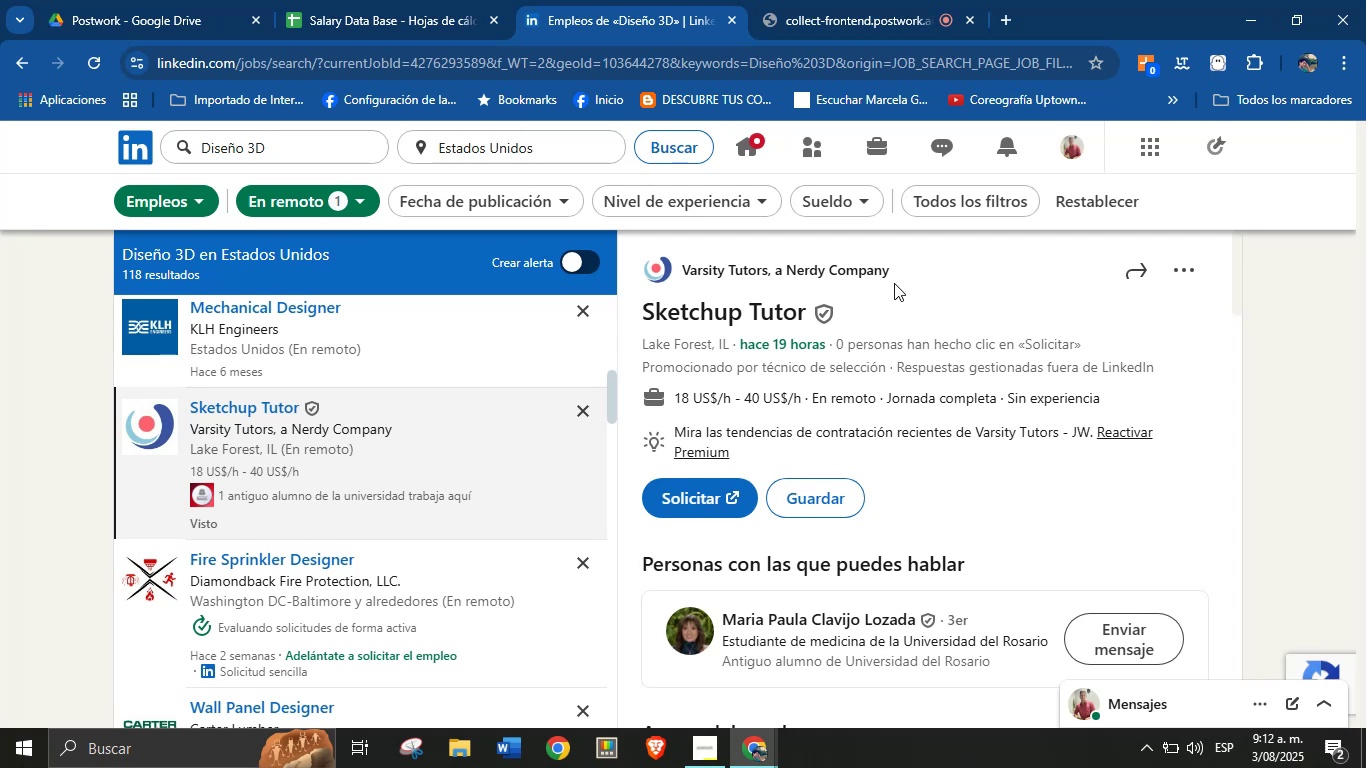 
left_click_drag(start_coordinate=[898, 274], to_coordinate=[681, 267])
 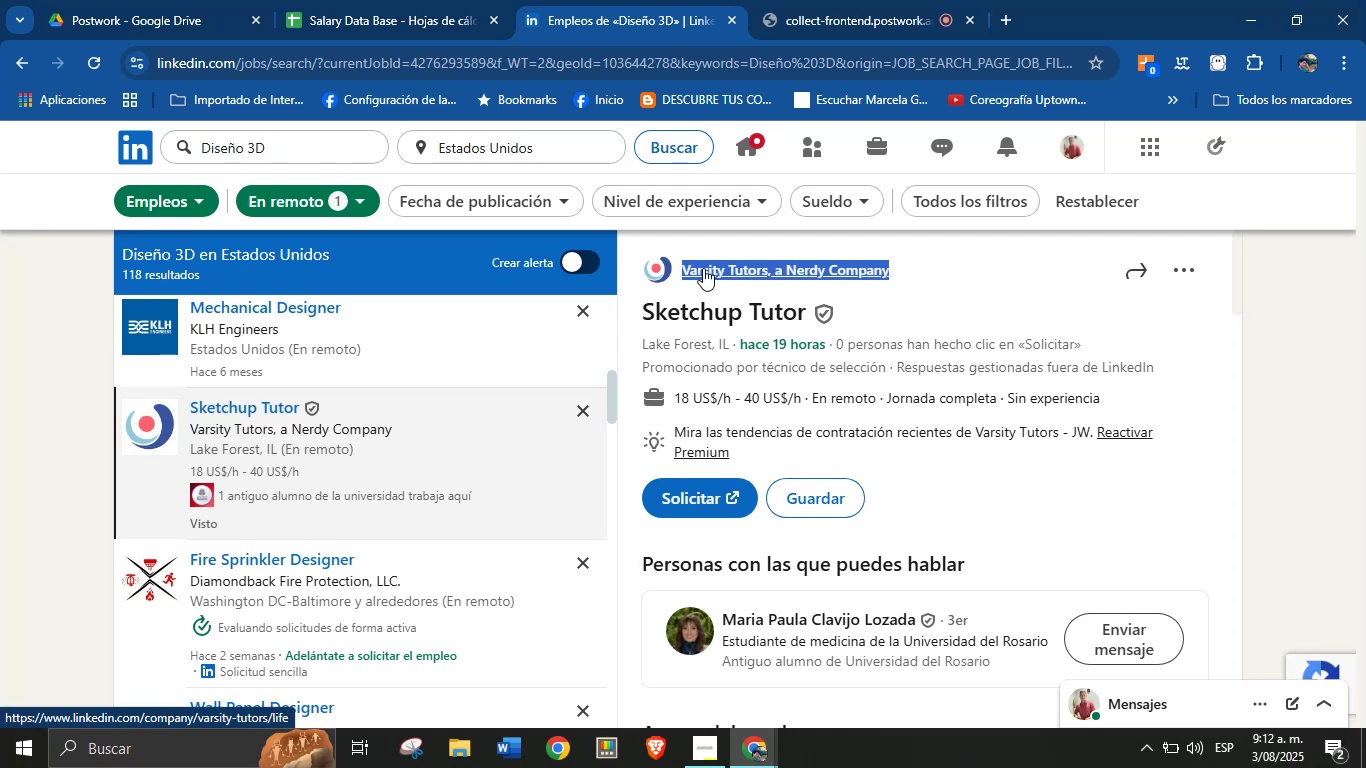 
key(Alt+Control+ControlLeft)
 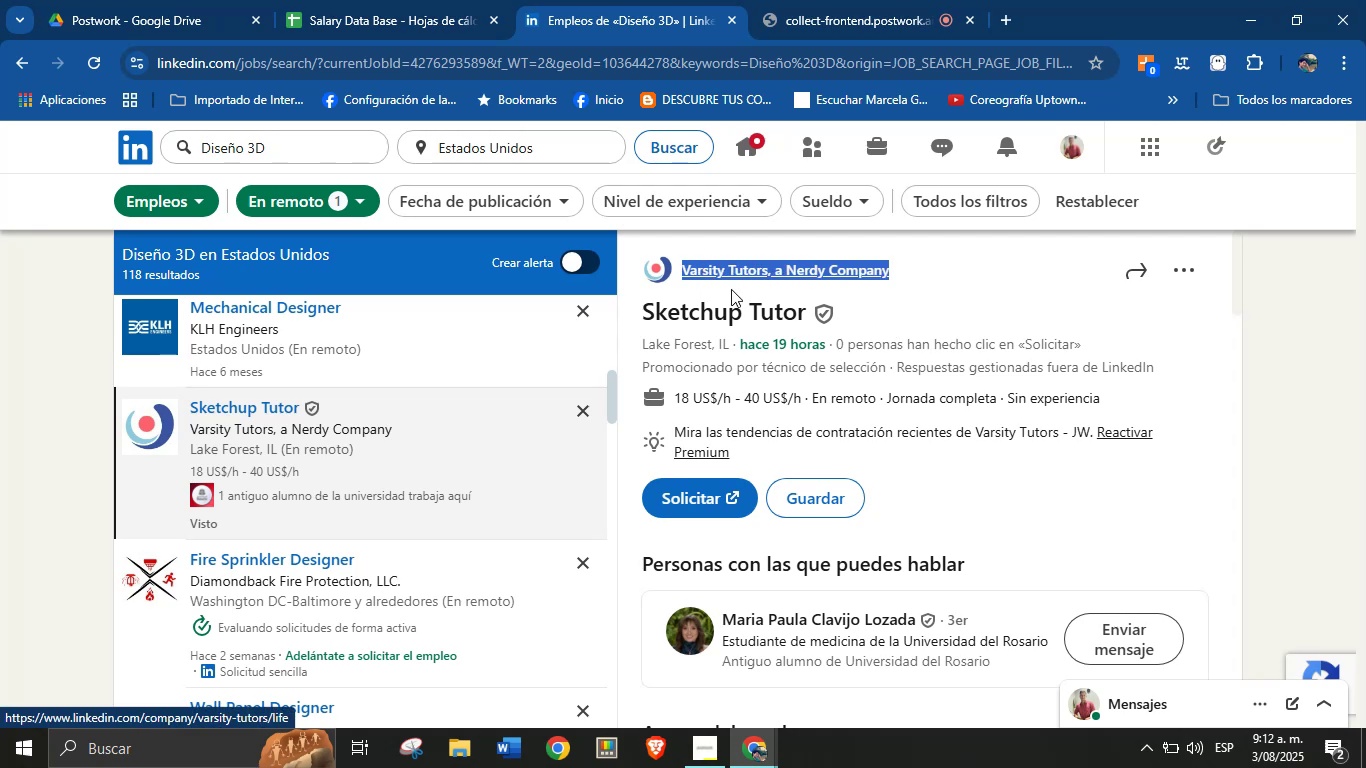 
key(Alt+AltLeft)
 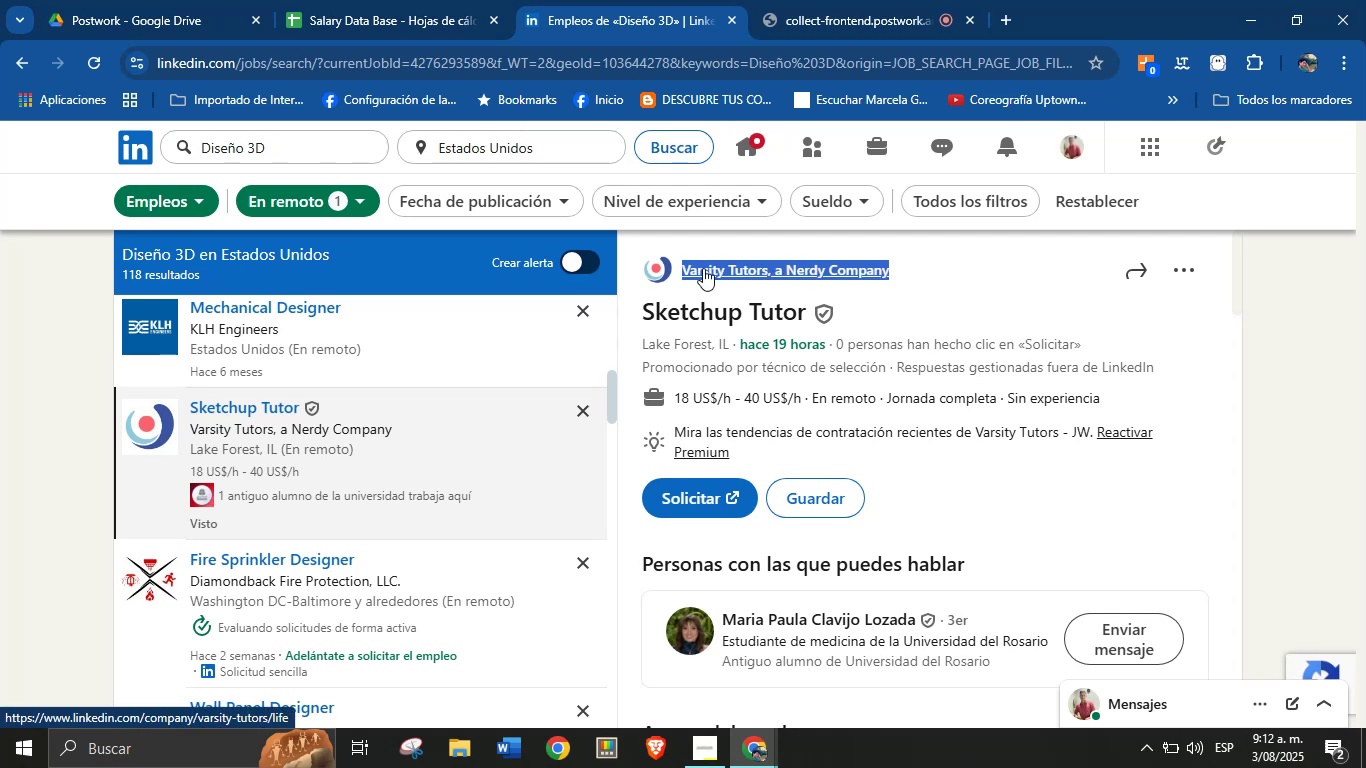 
key(Alt+Control+C)
 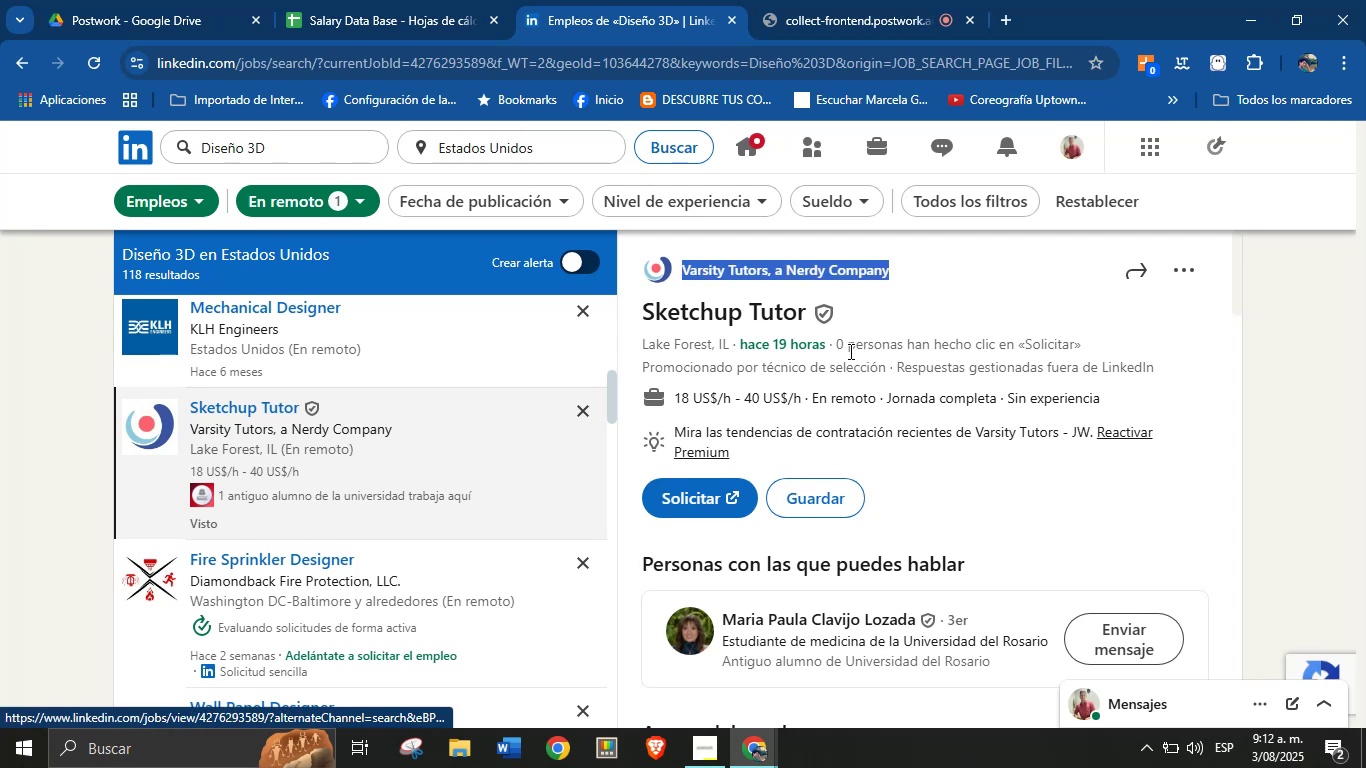 
left_click([857, 362])
 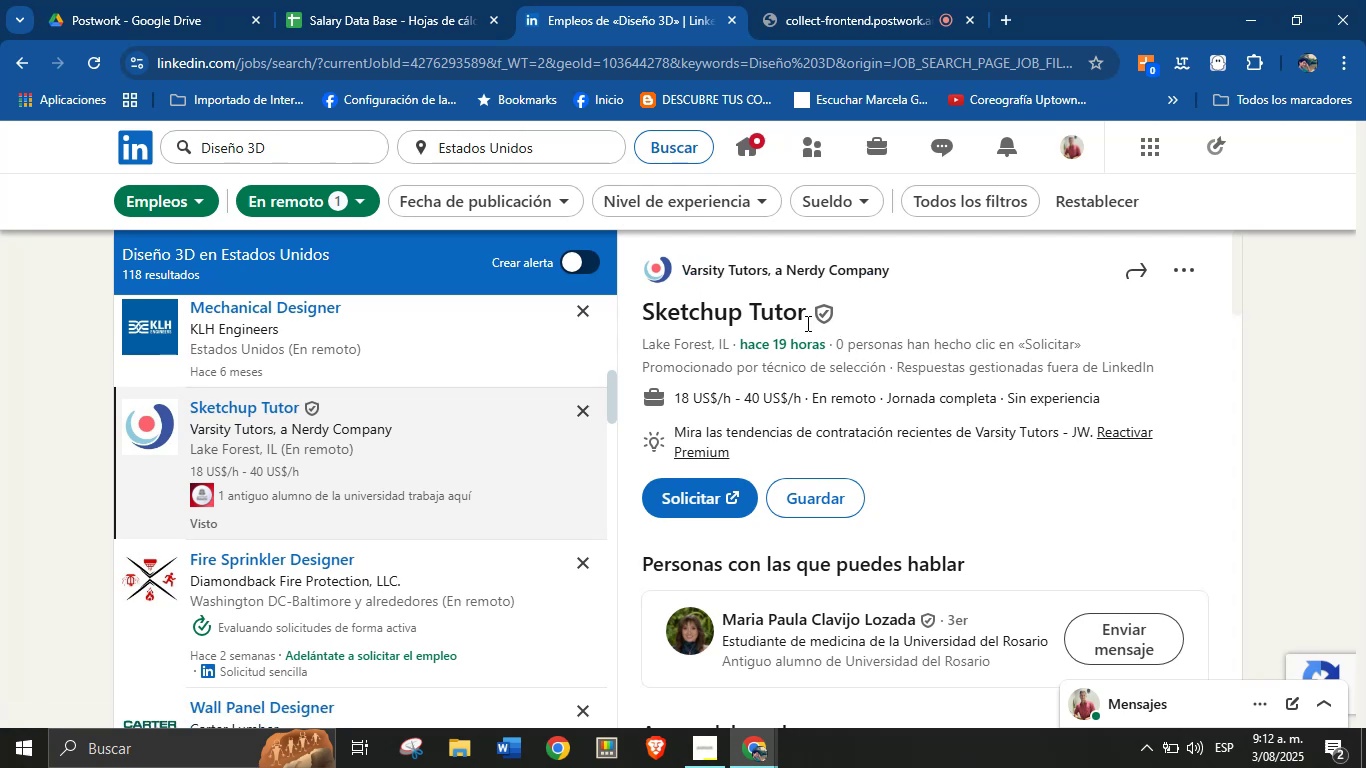 
left_click_drag(start_coordinate=[809, 317], to_coordinate=[644, 315])
 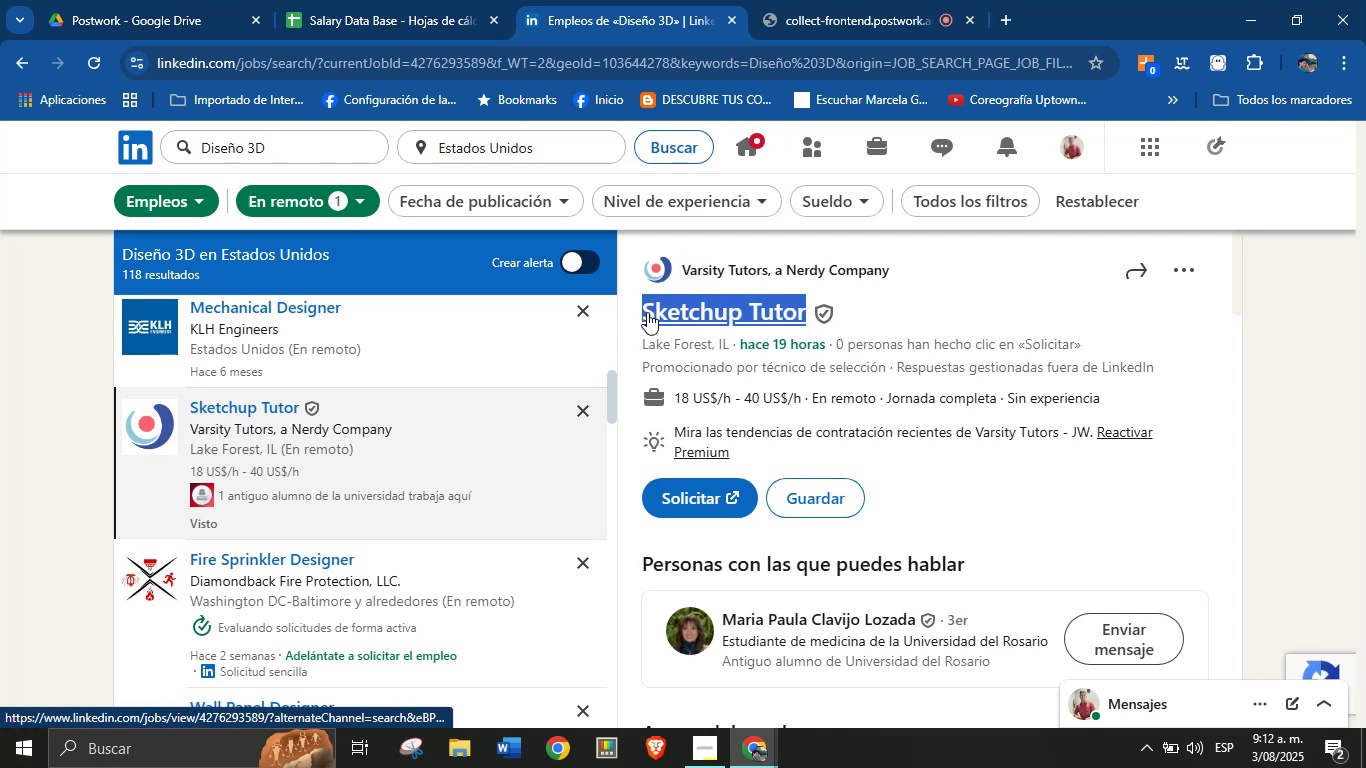 
key(Alt+AltLeft)
 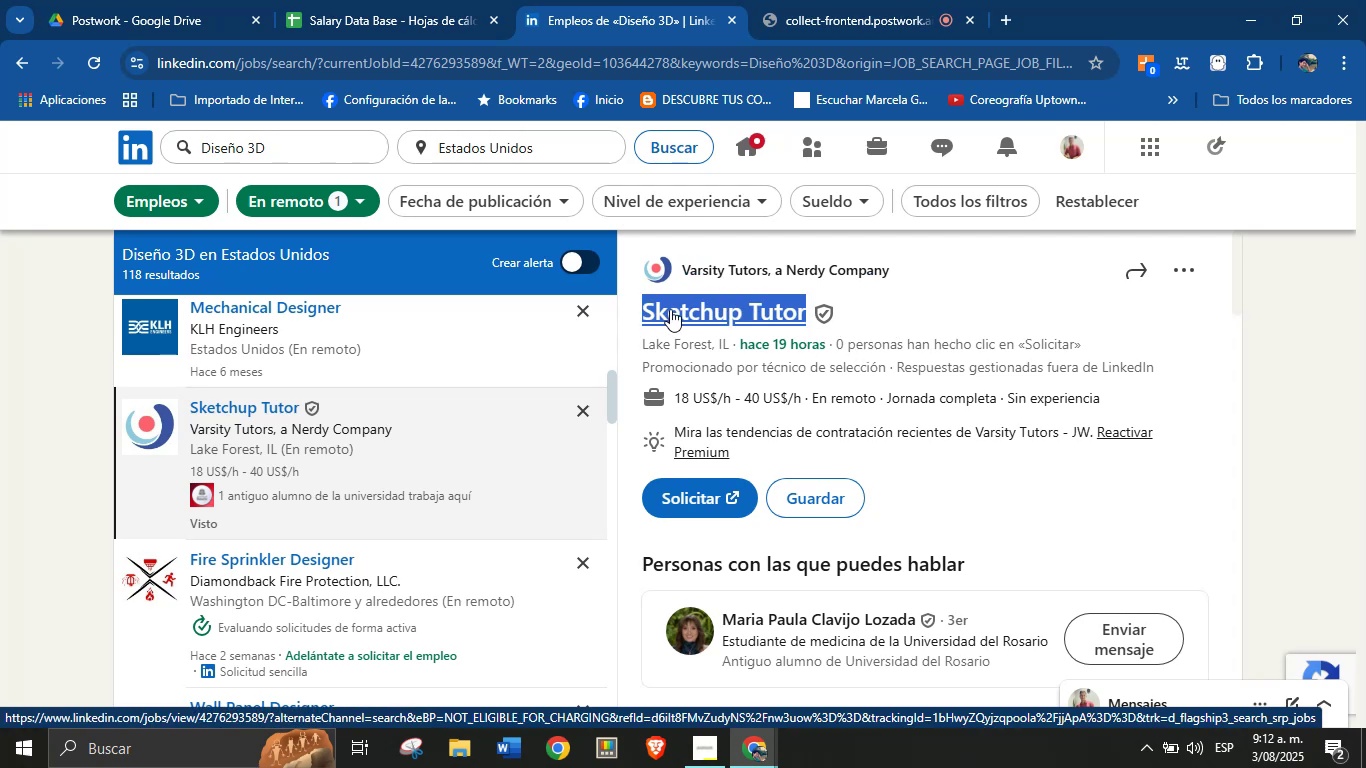 
key(Alt+Control+ControlLeft)
 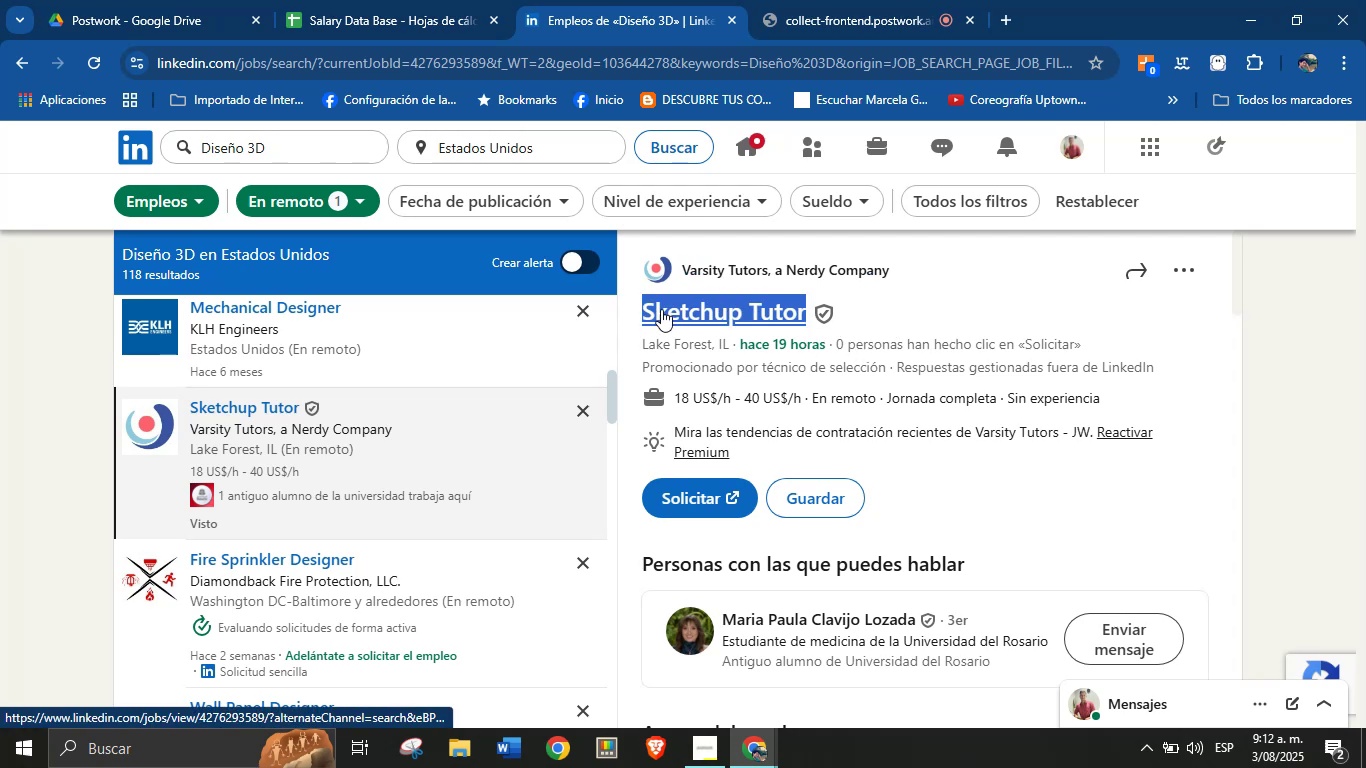 
key(Alt+Control+C)
 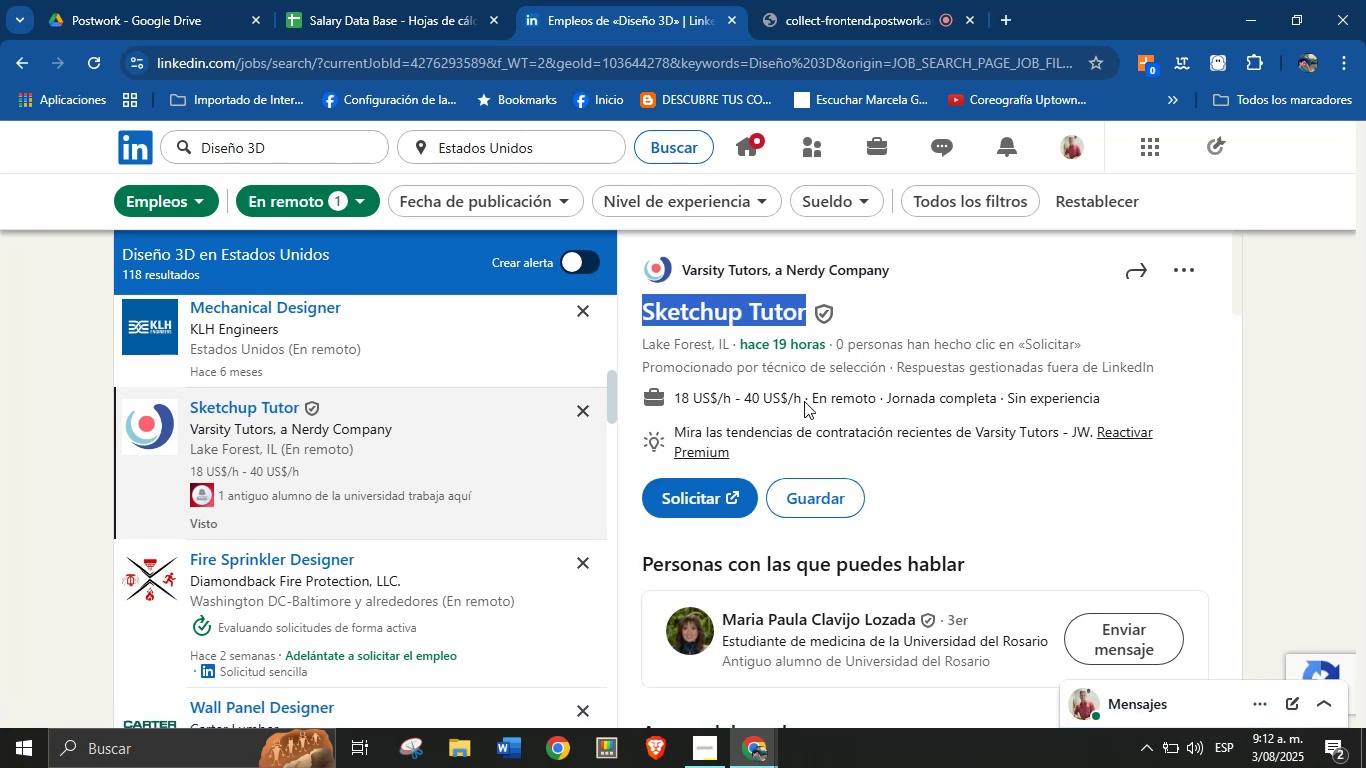 
left_click_drag(start_coordinate=[801, 397], to_coordinate=[677, 398])
 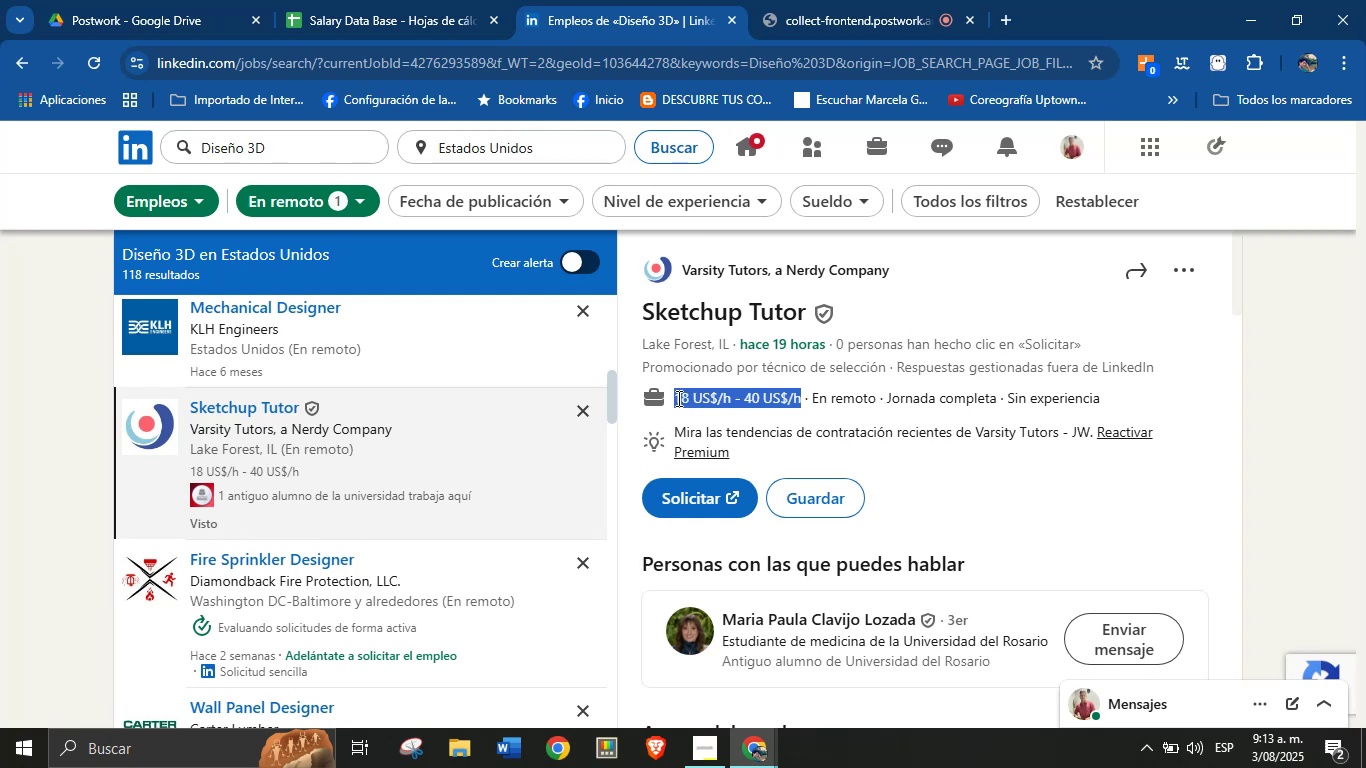 
key(Alt+Control+ControlLeft)
 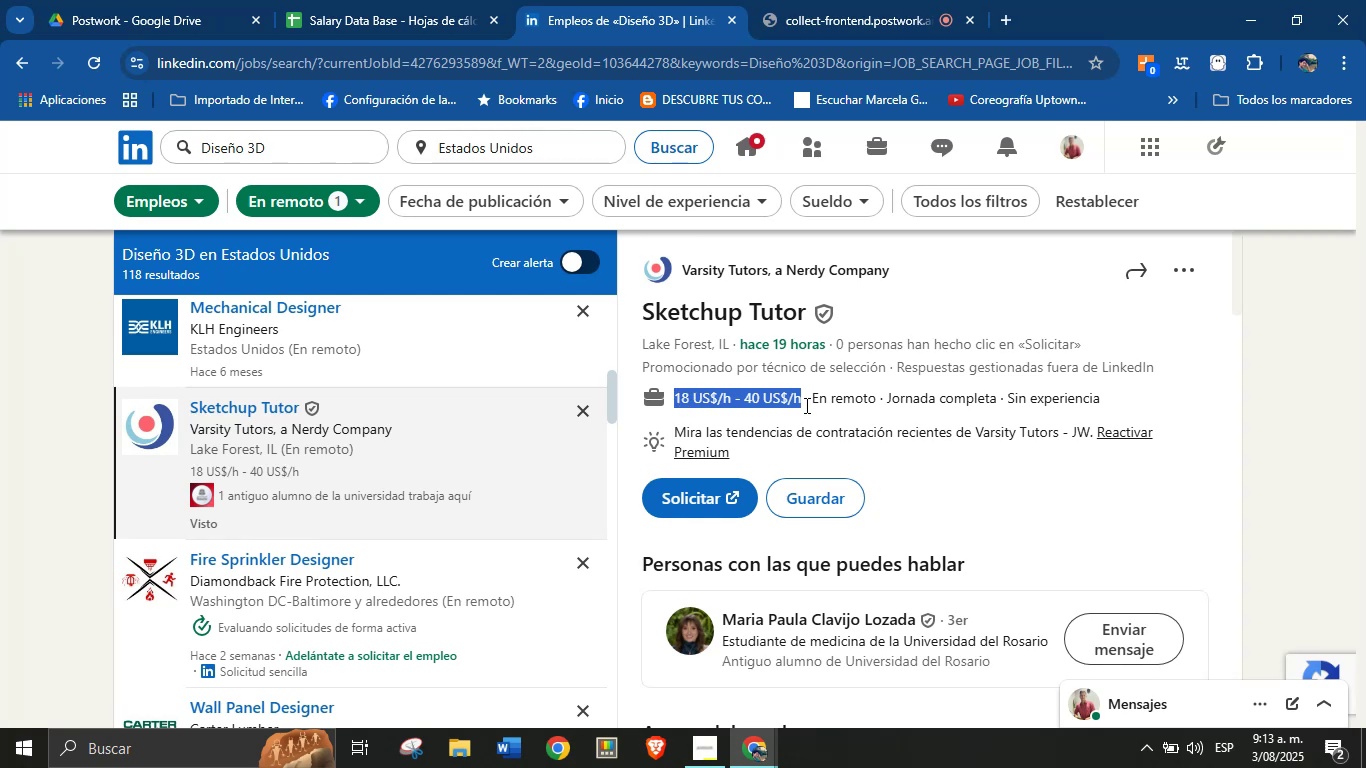 
key(Alt+AltLeft)
 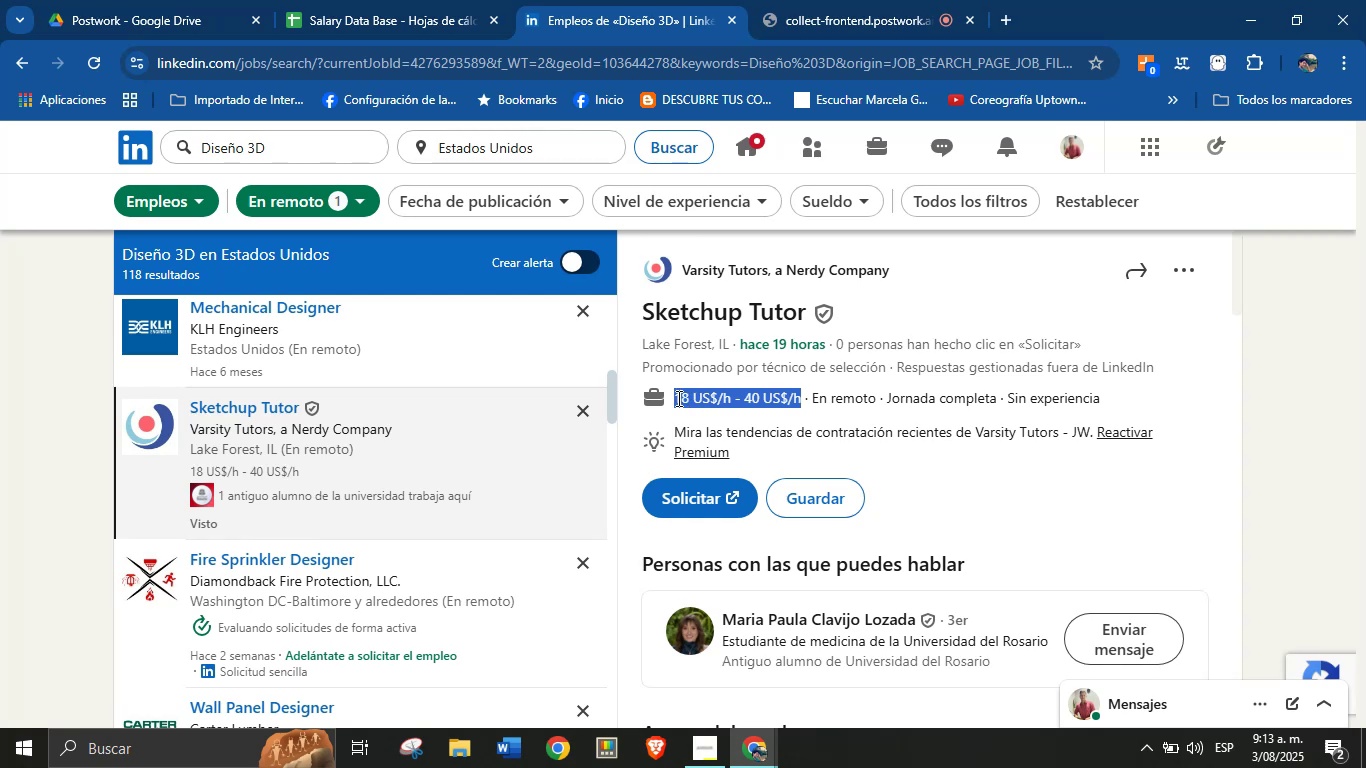 
key(Alt+Control+C)
 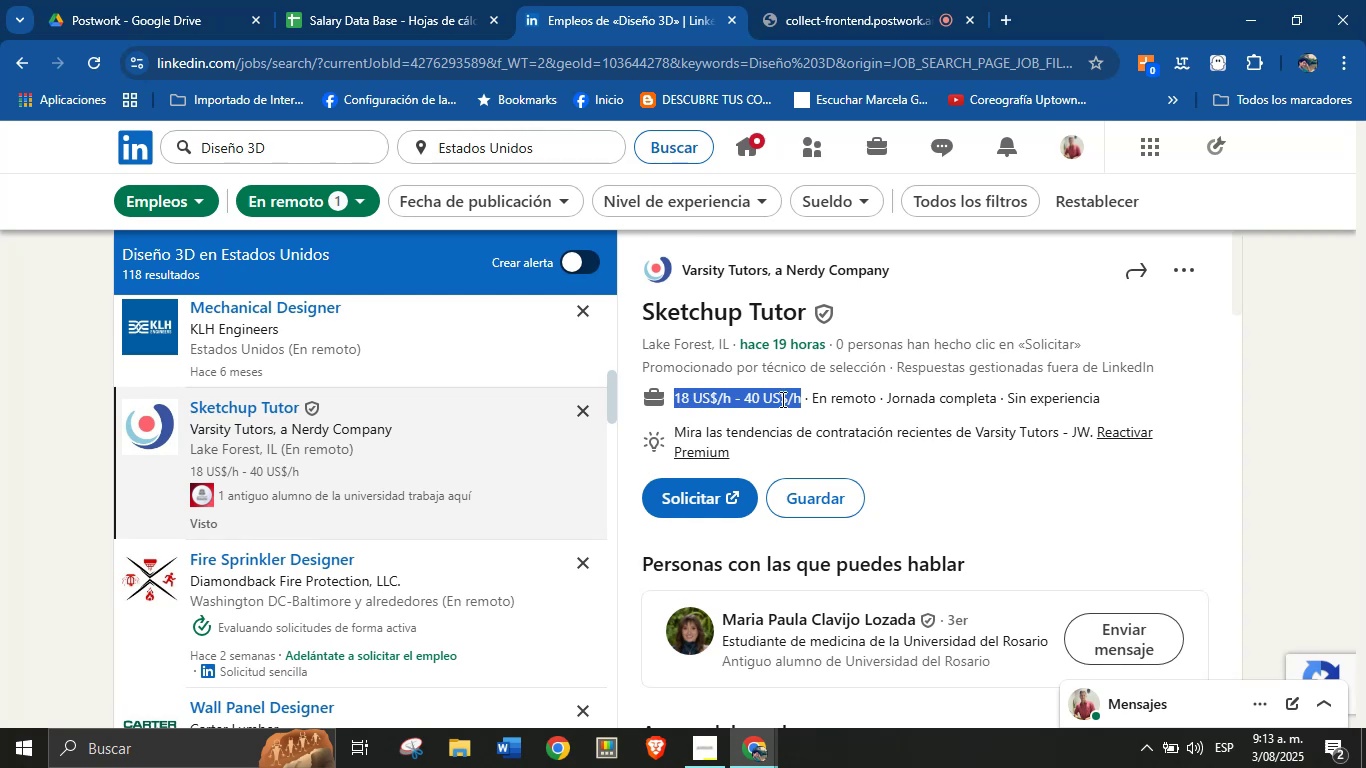 
scroll: coordinate [843, 436], scroll_direction: down, amount: 5.0
 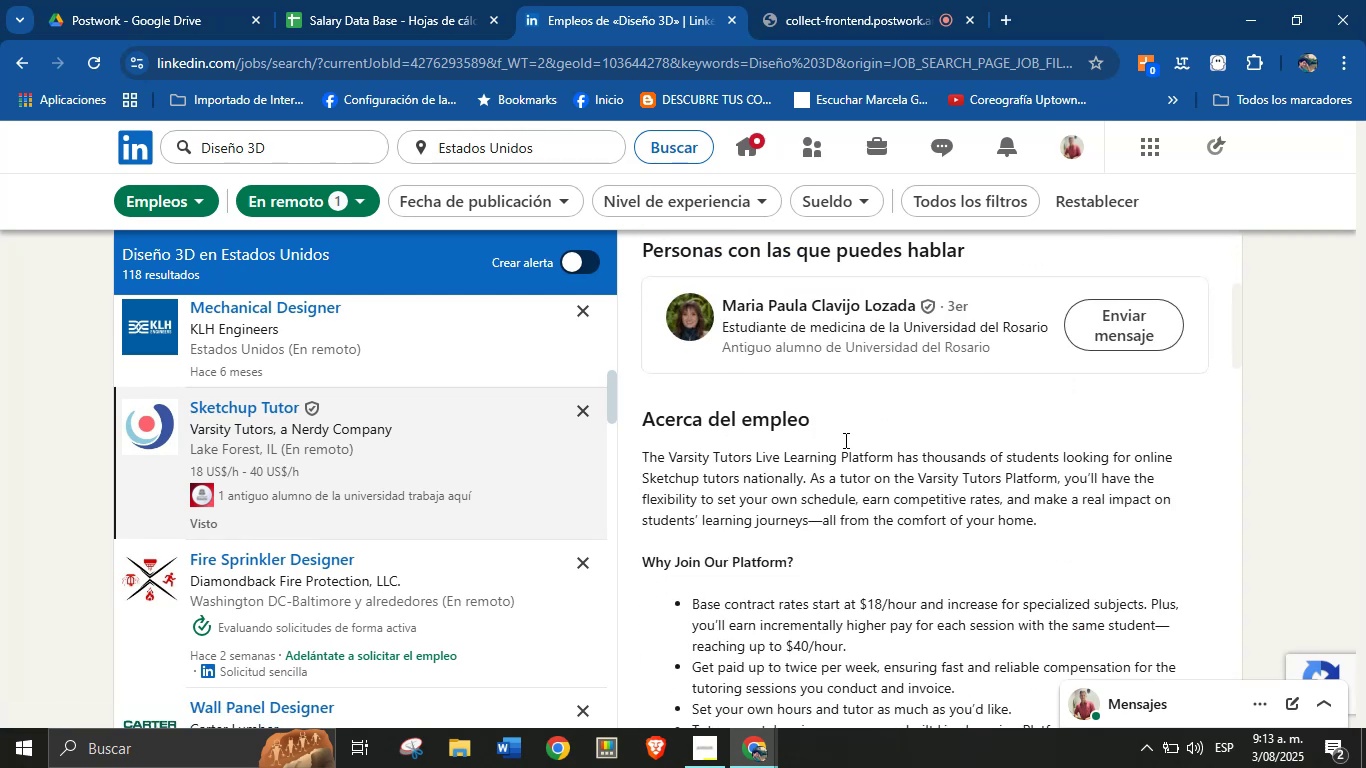 
mouse_move([848, 427])
 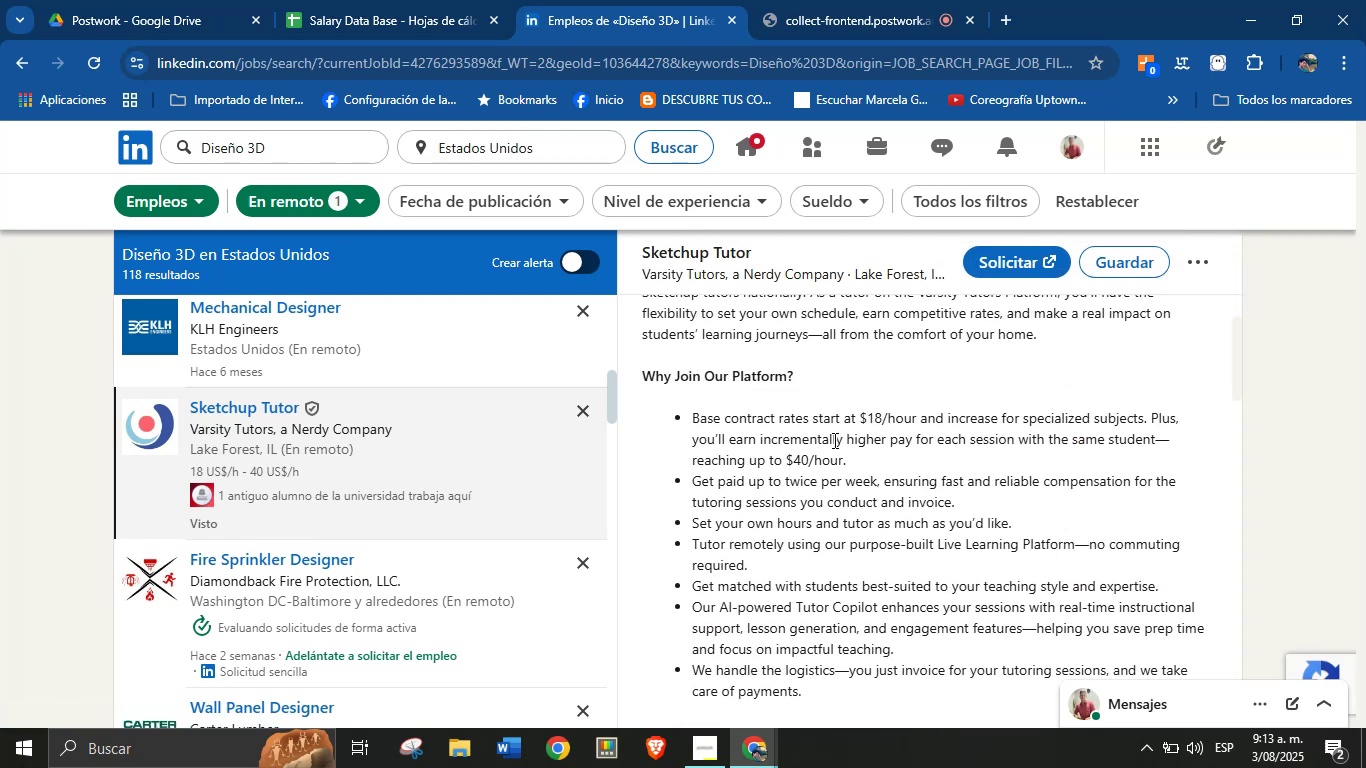 
scroll: coordinate [852, 528], scroll_direction: down, amount: 9.0
 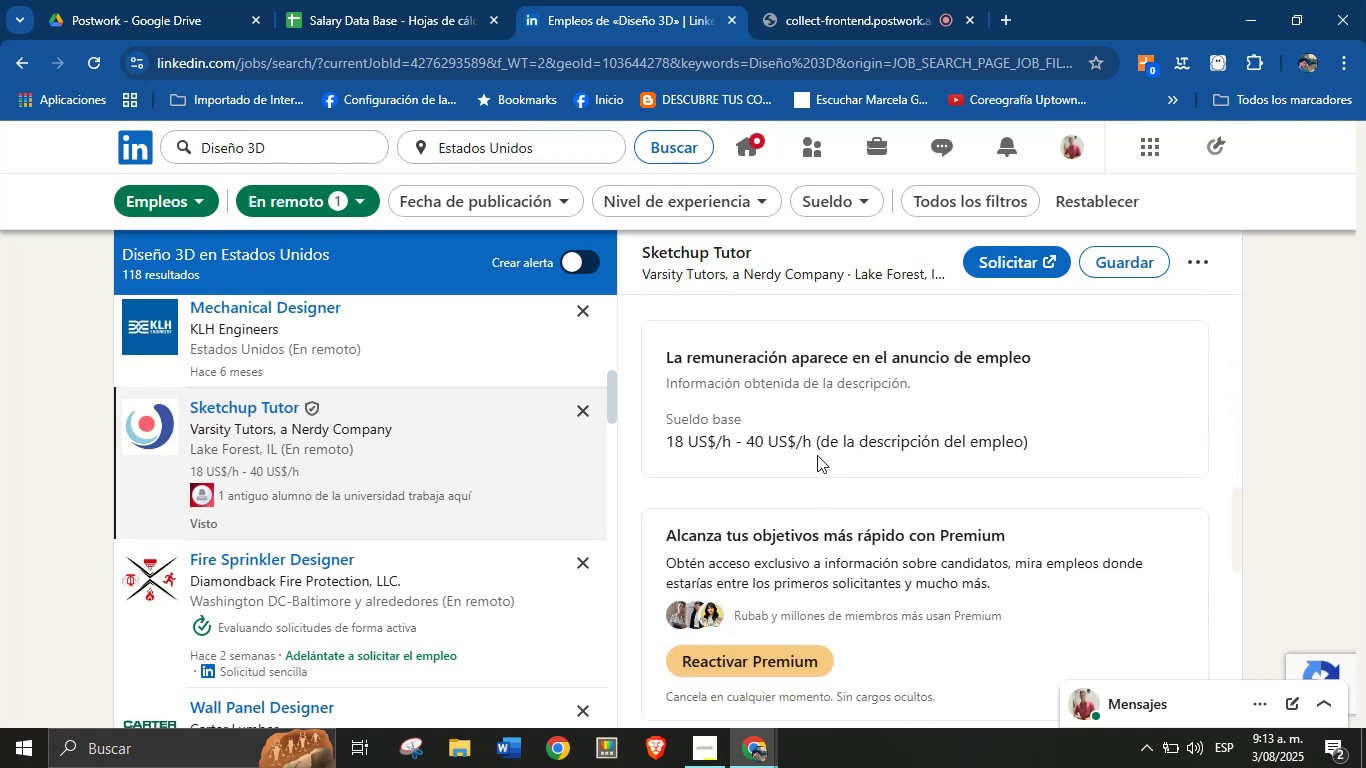 
left_click_drag(start_coordinate=[811, 443], to_coordinate=[668, 451])
 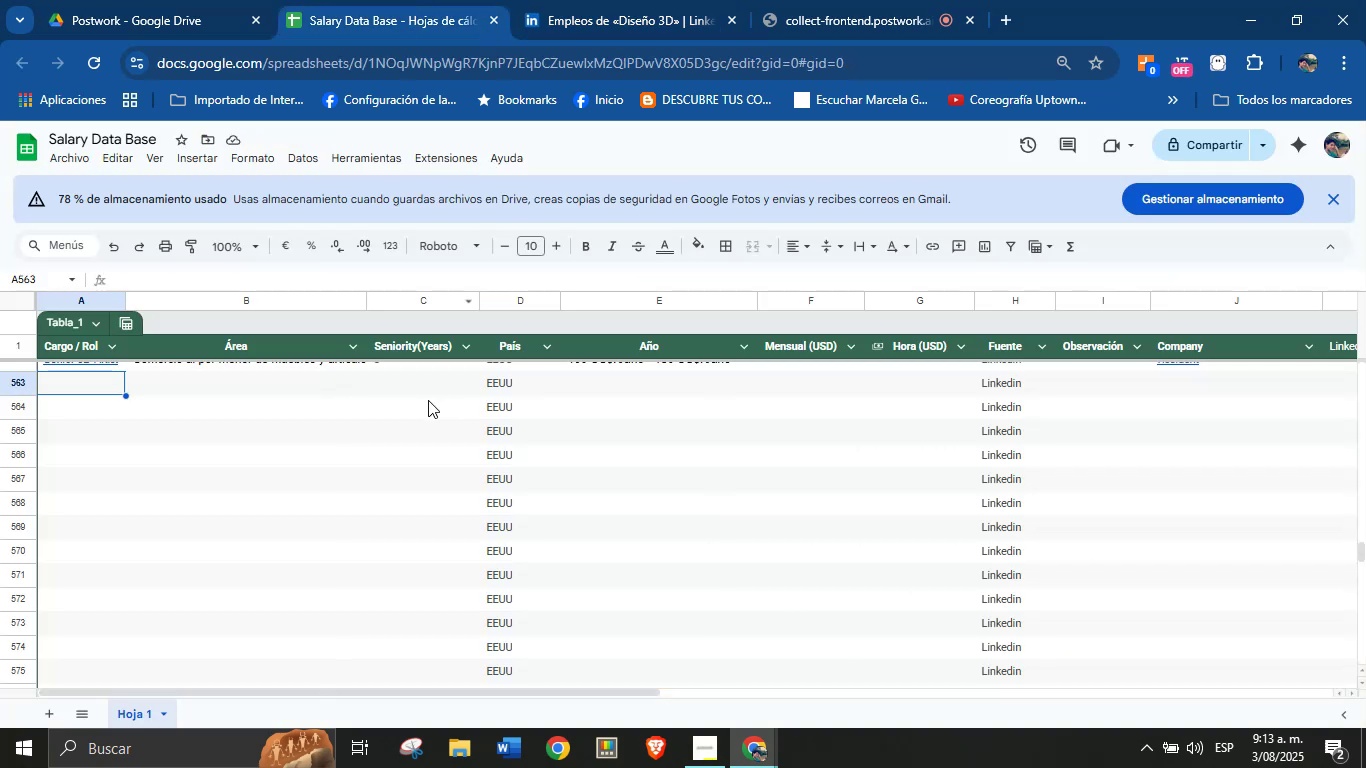 
left_click([622, 0])
 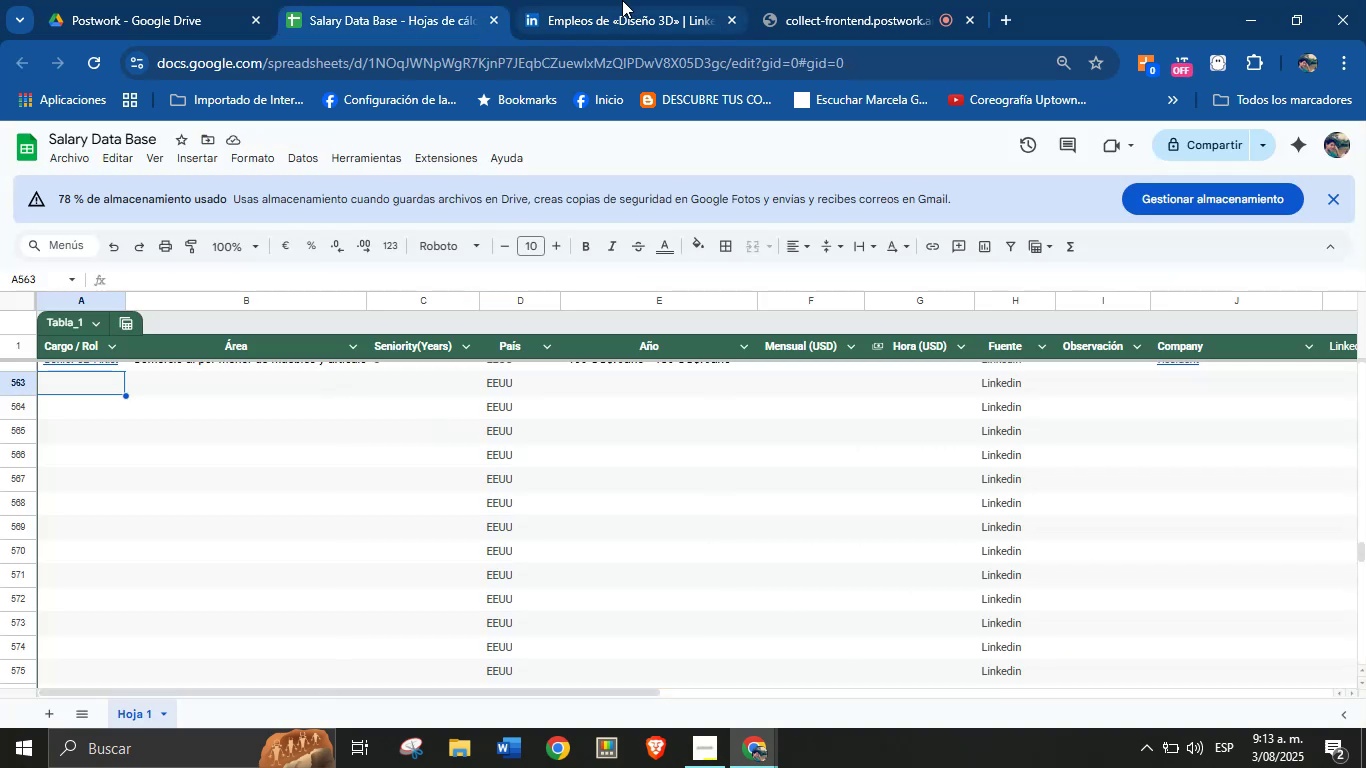 
key(Meta+MetaLeft)
 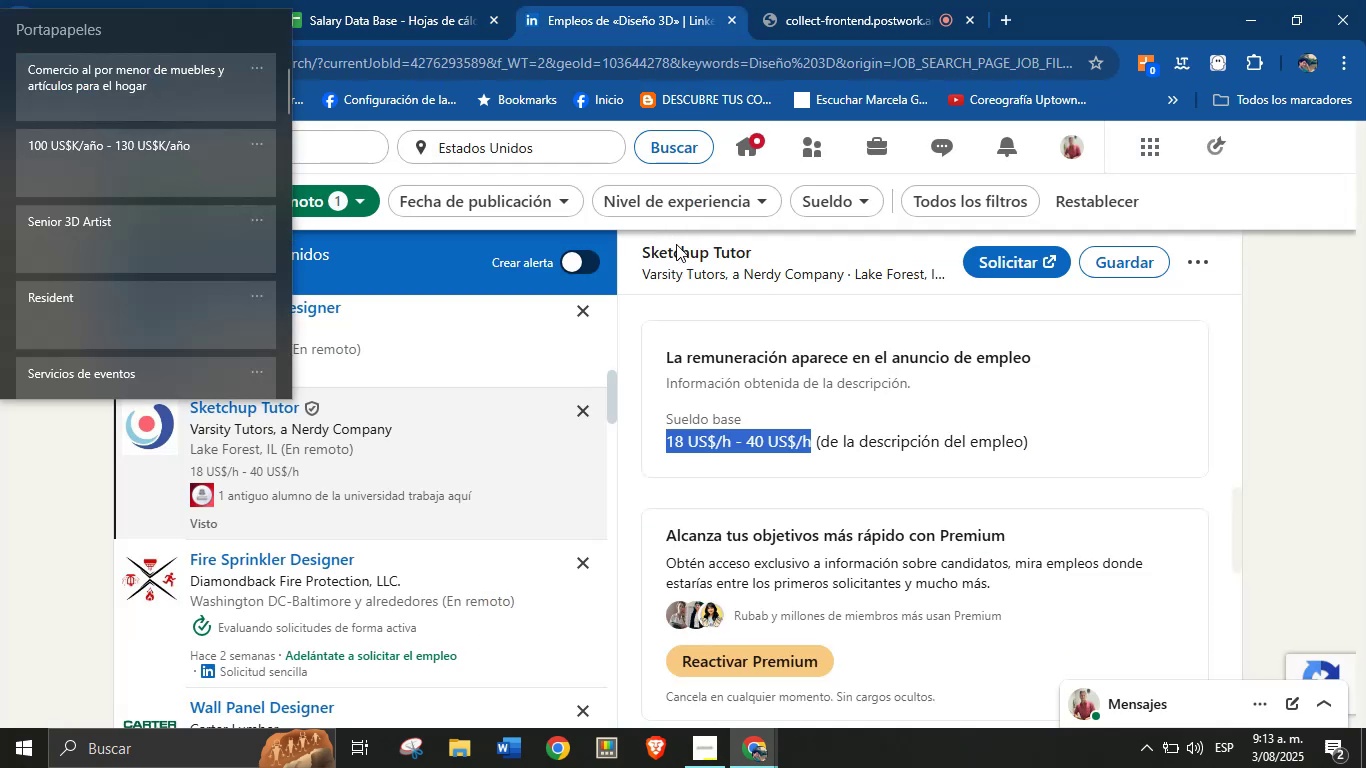 
key(Meta+MetaLeft)
 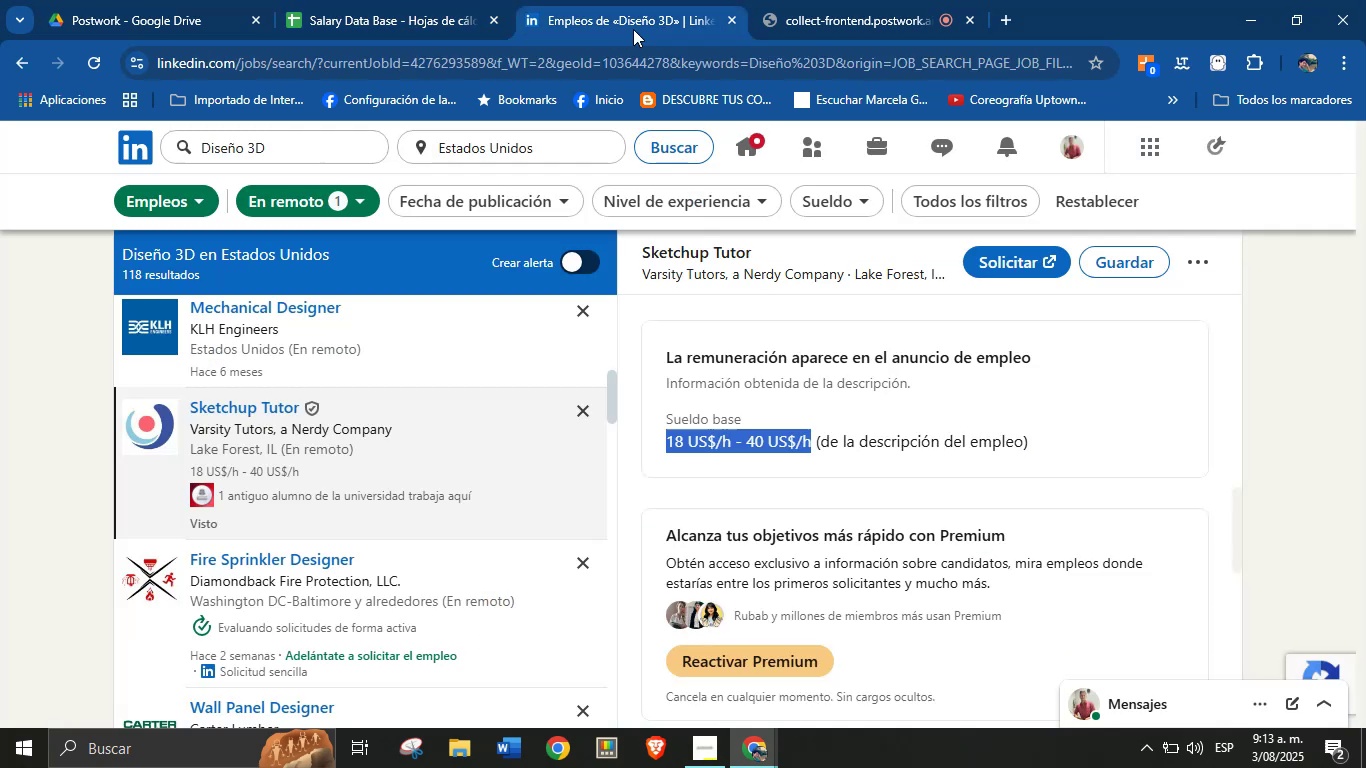 
key(Meta+V)
 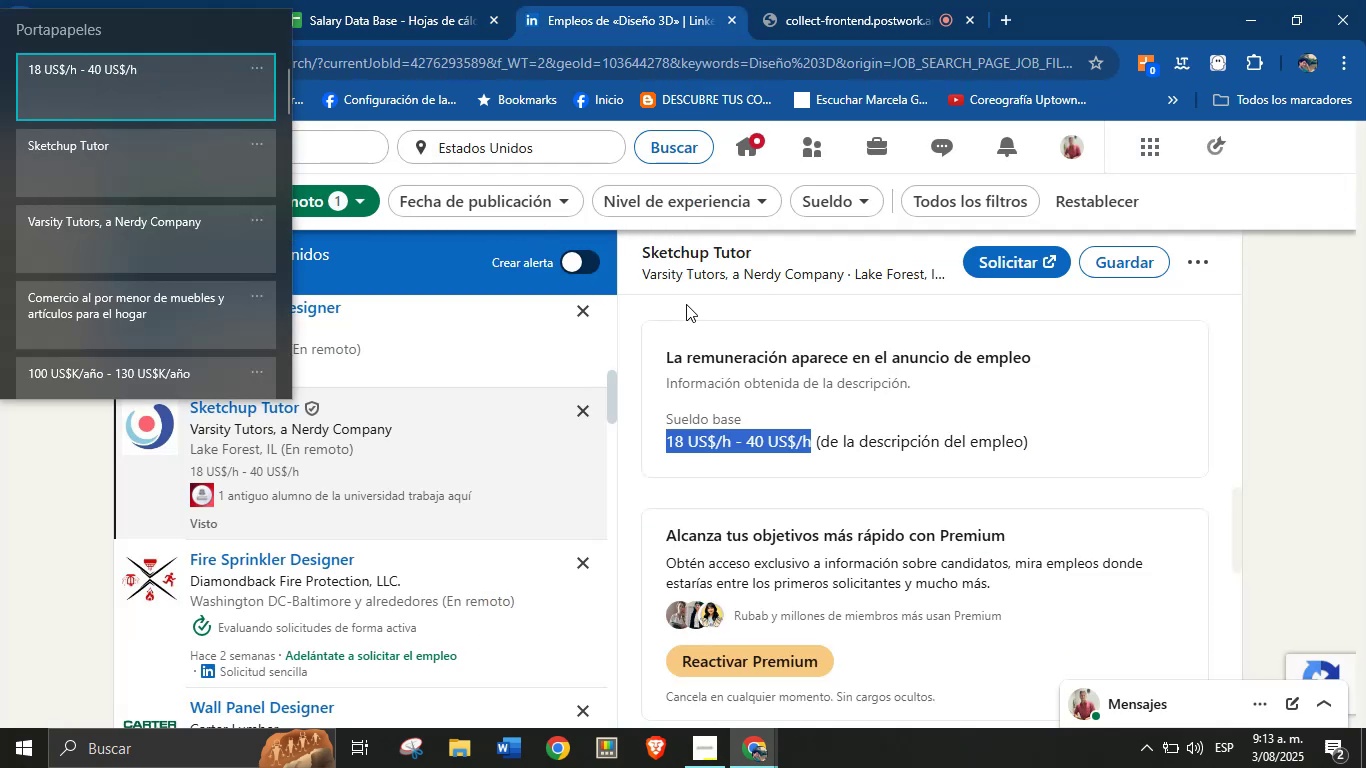 
double_click([442, 0])
 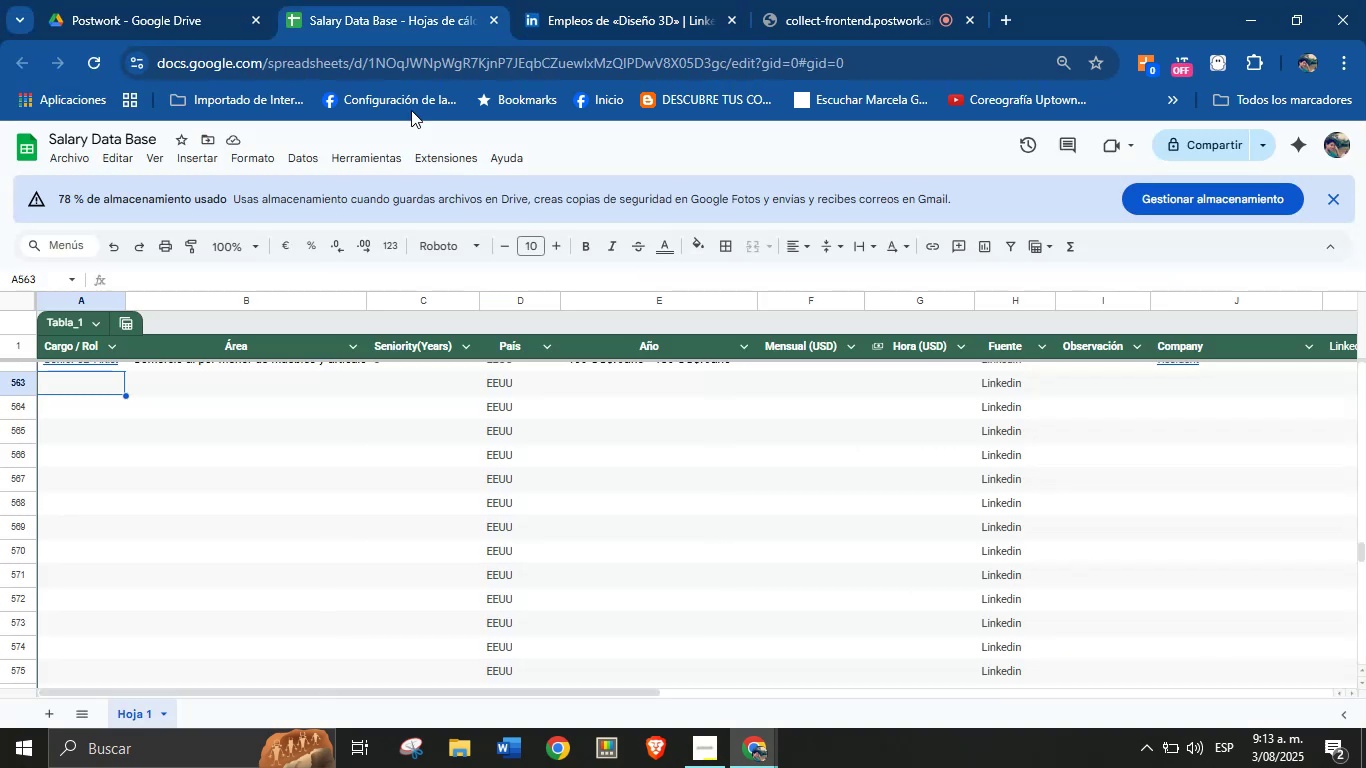 
key(Meta+MetaLeft)
 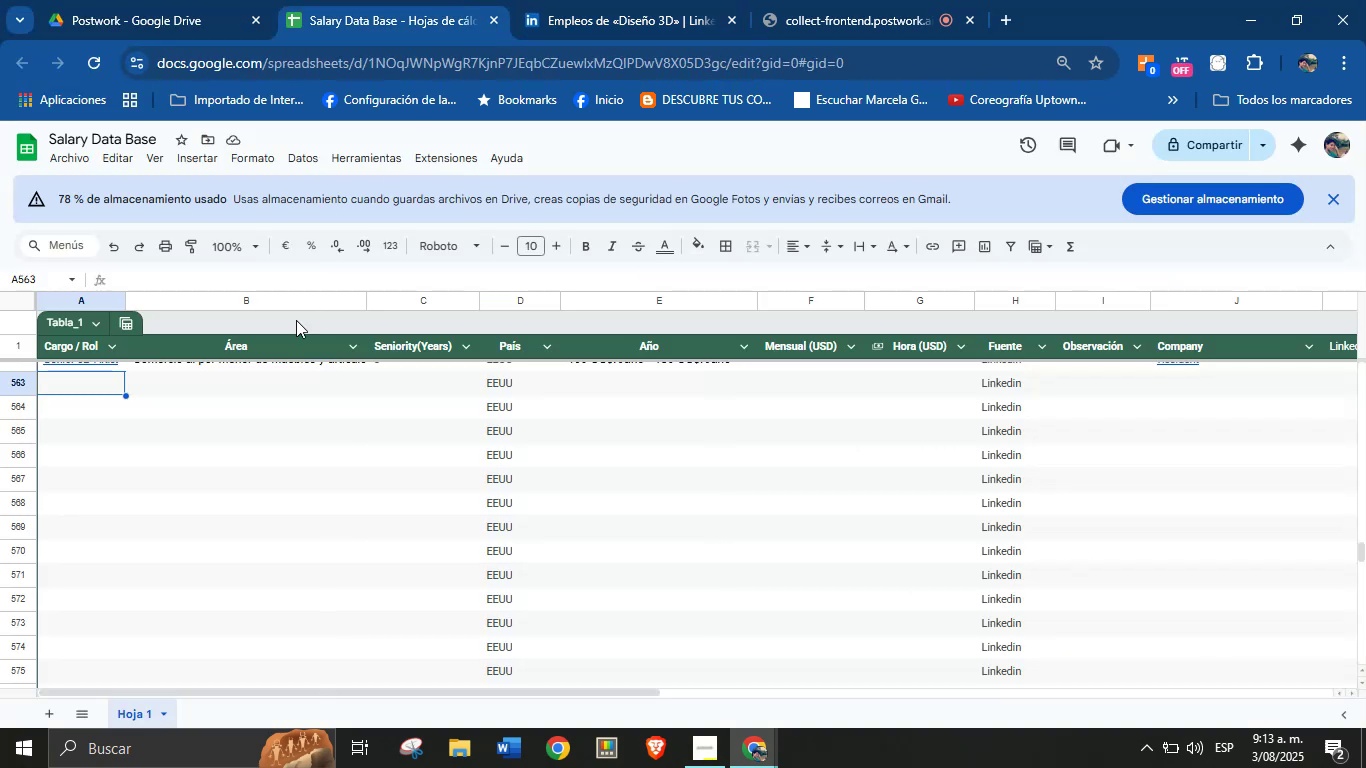 
key(Meta+MetaLeft)
 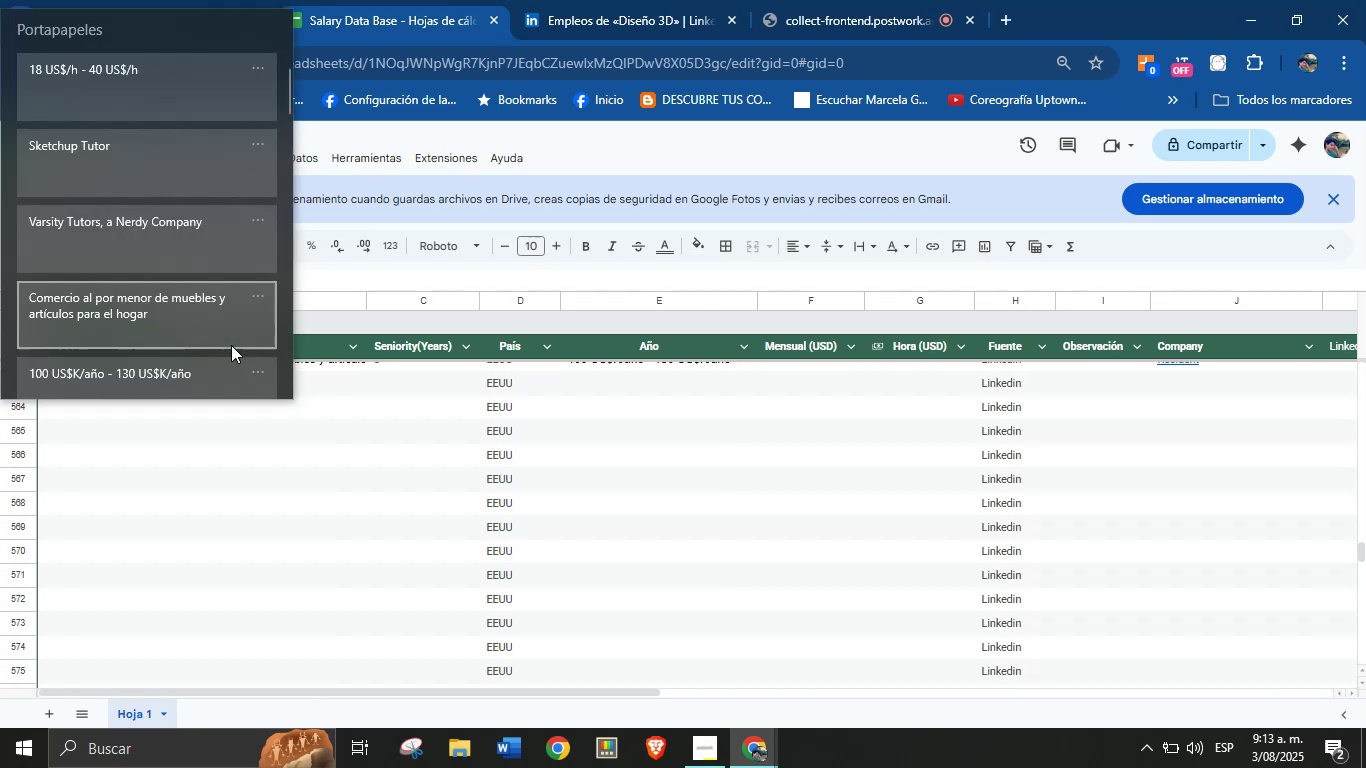 
key(Meta+V)
 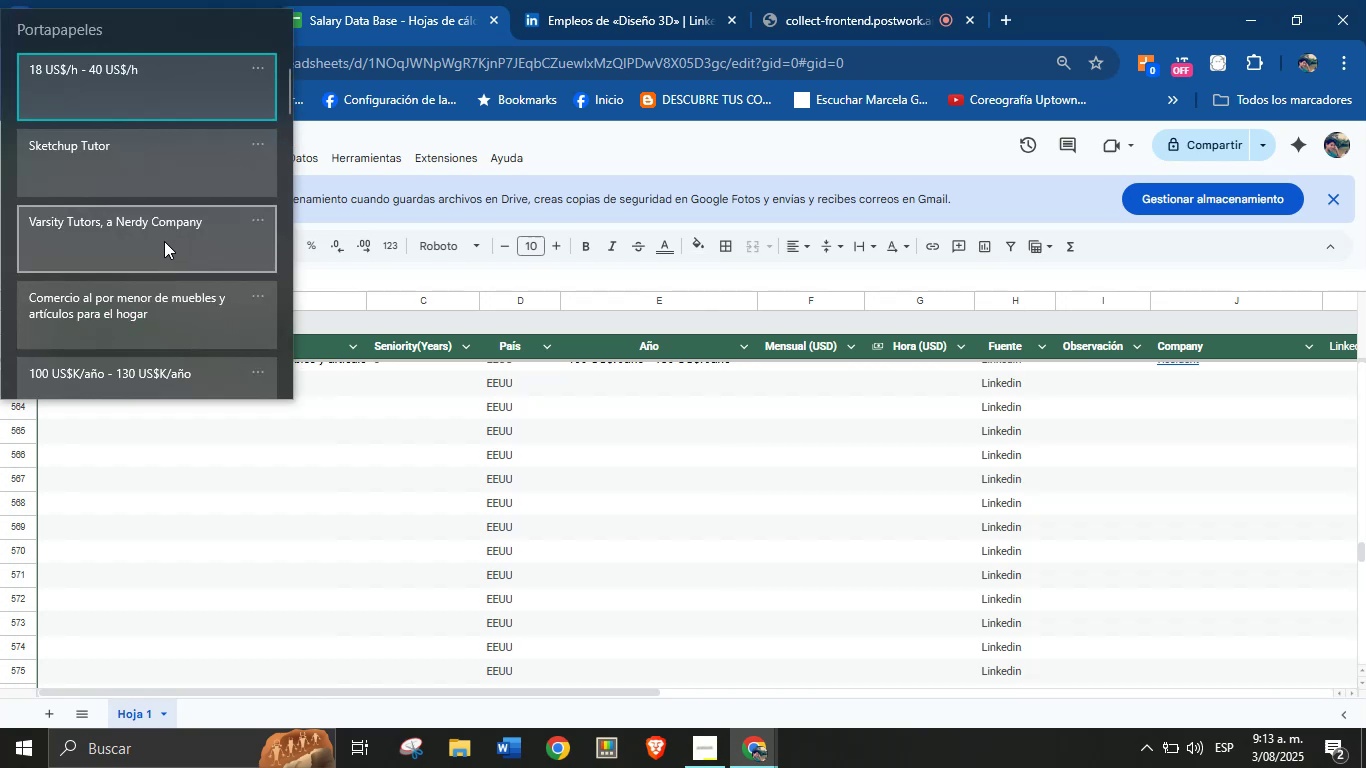 
left_click([164, 241])
 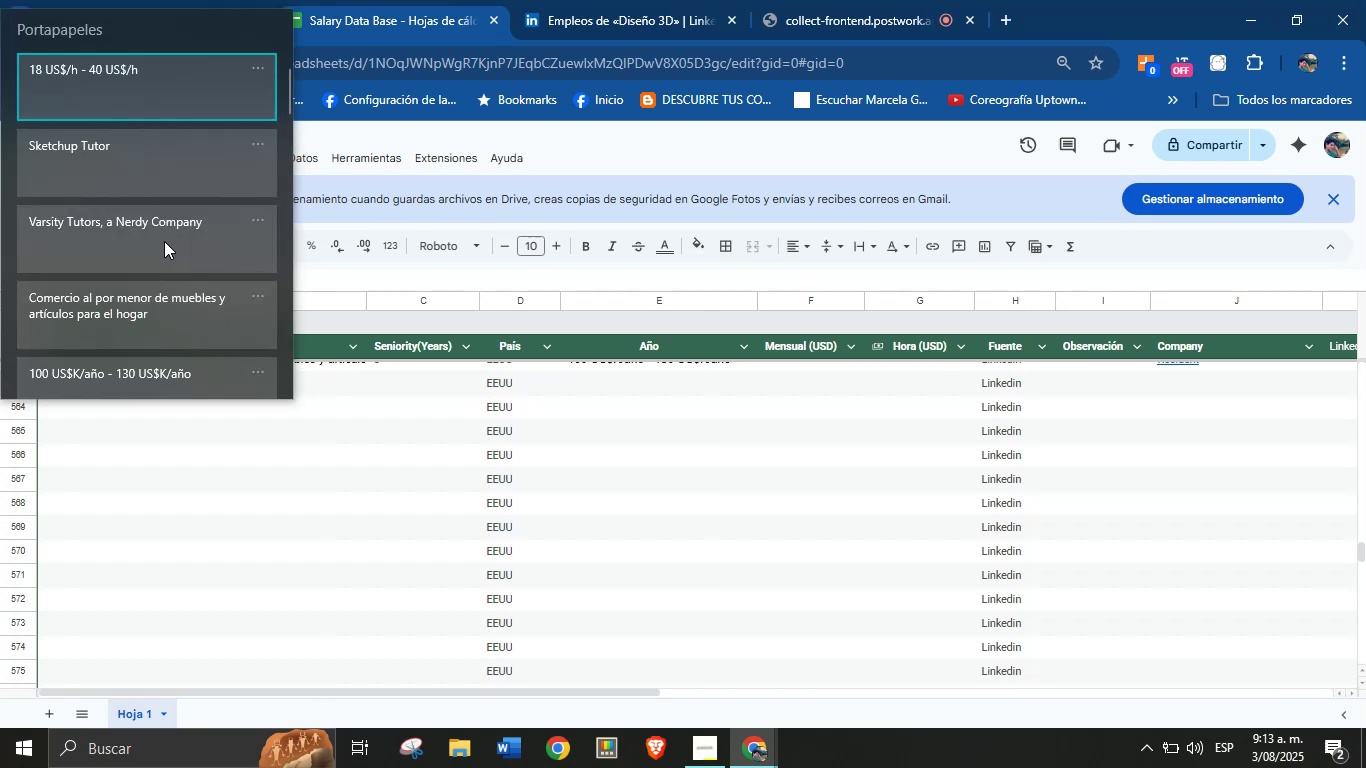 
key(Control+ControlLeft)
 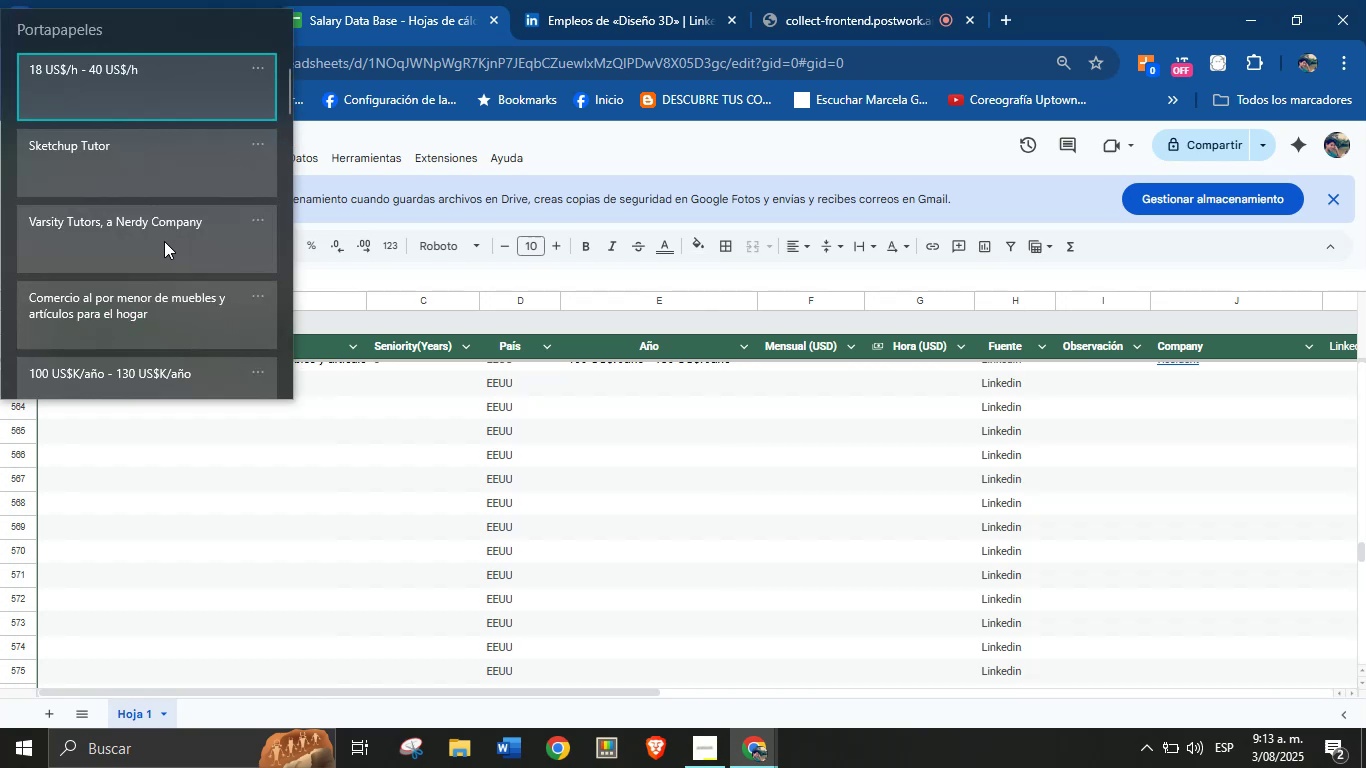 
key(Control+V)
 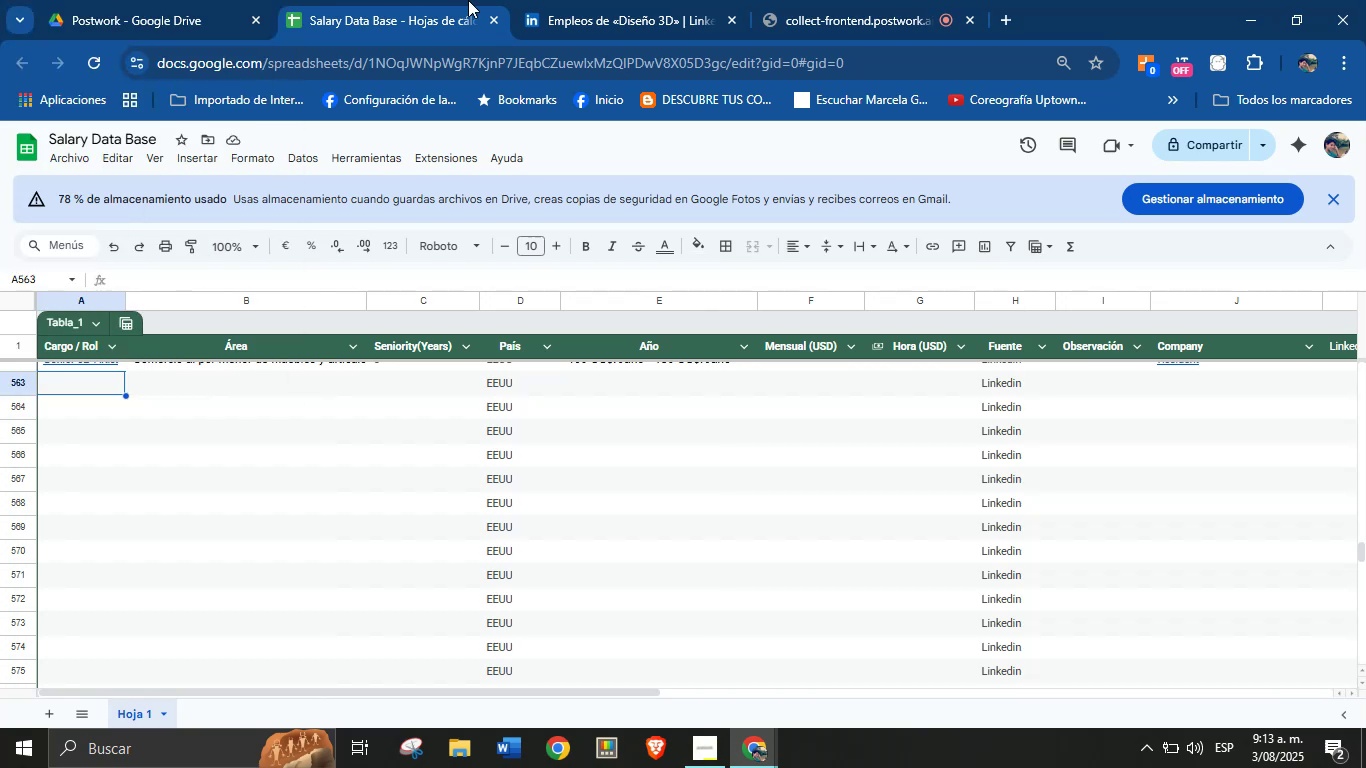 
left_click([581, 0])
 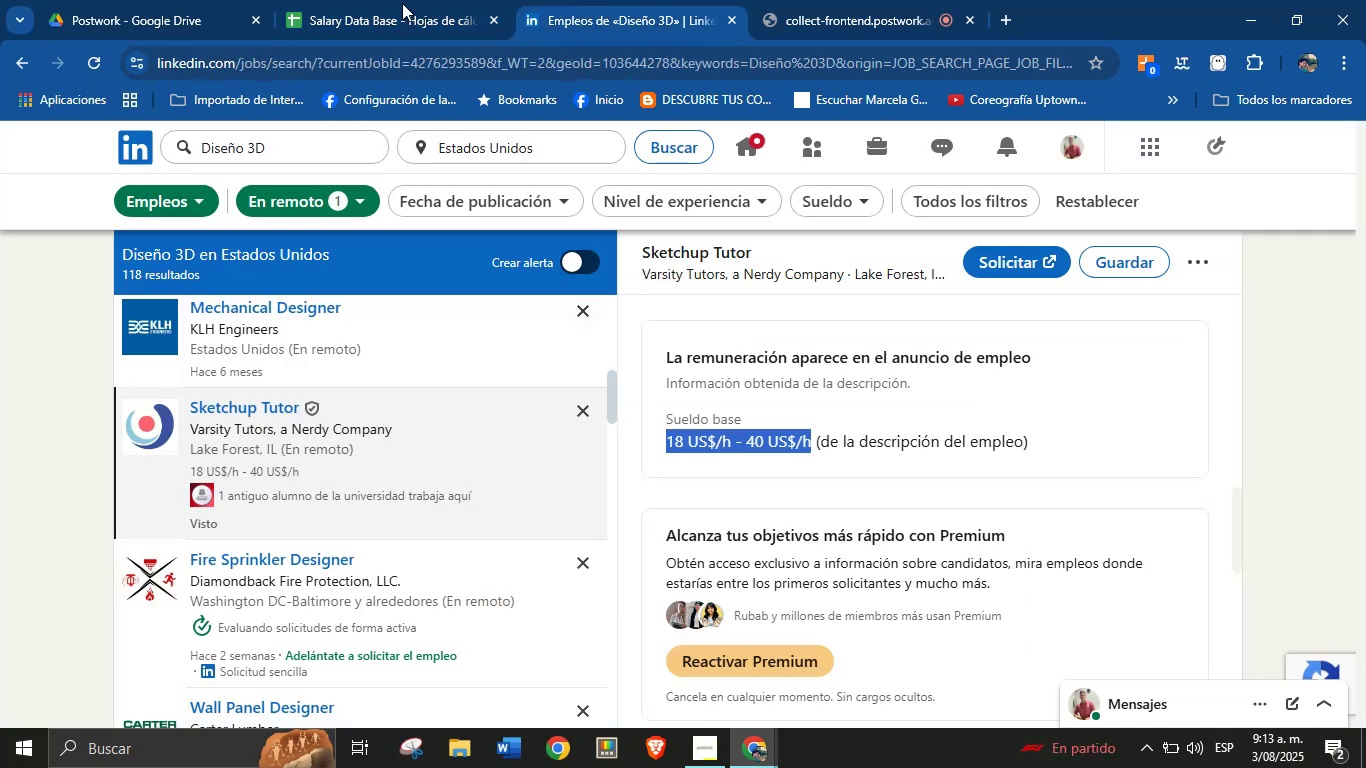 
scroll: coordinate [810, 455], scroll_direction: up, amount: 2.0
 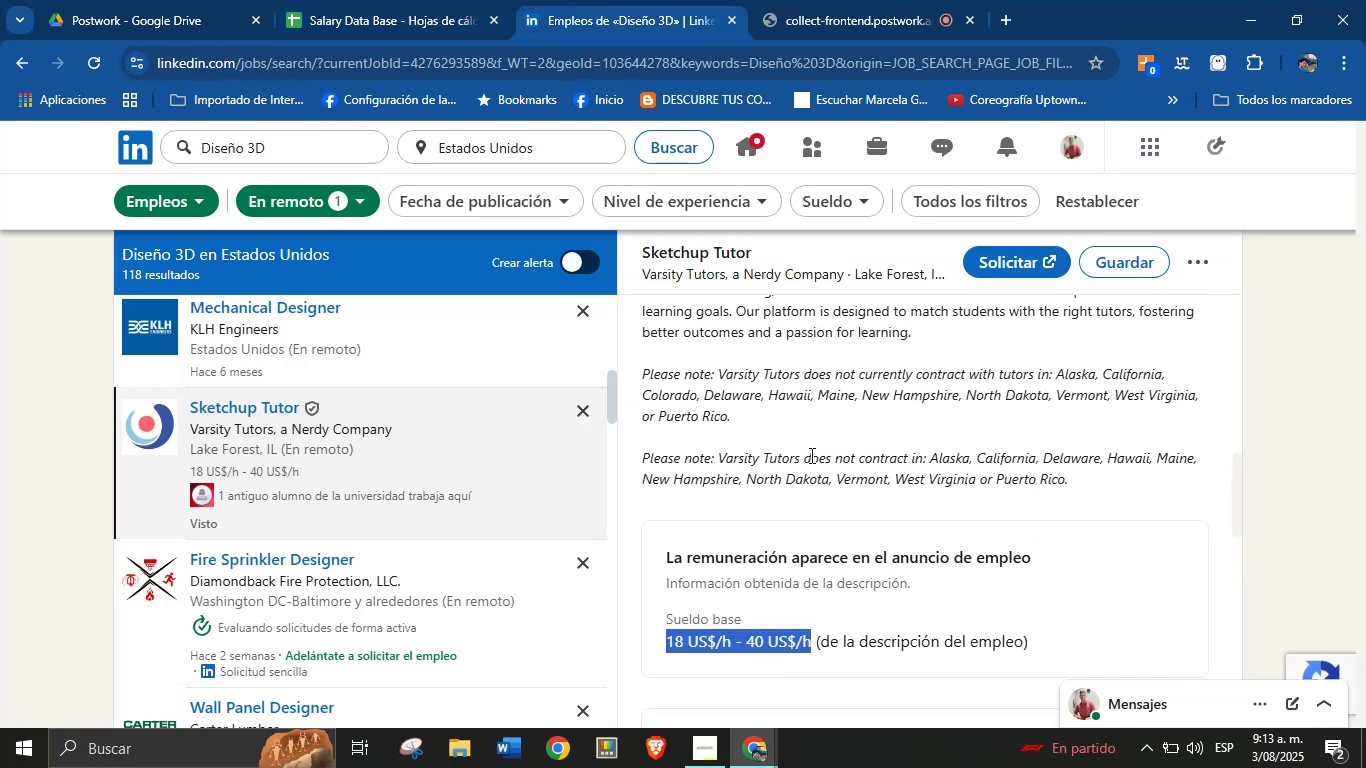 
left_click([810, 455])
 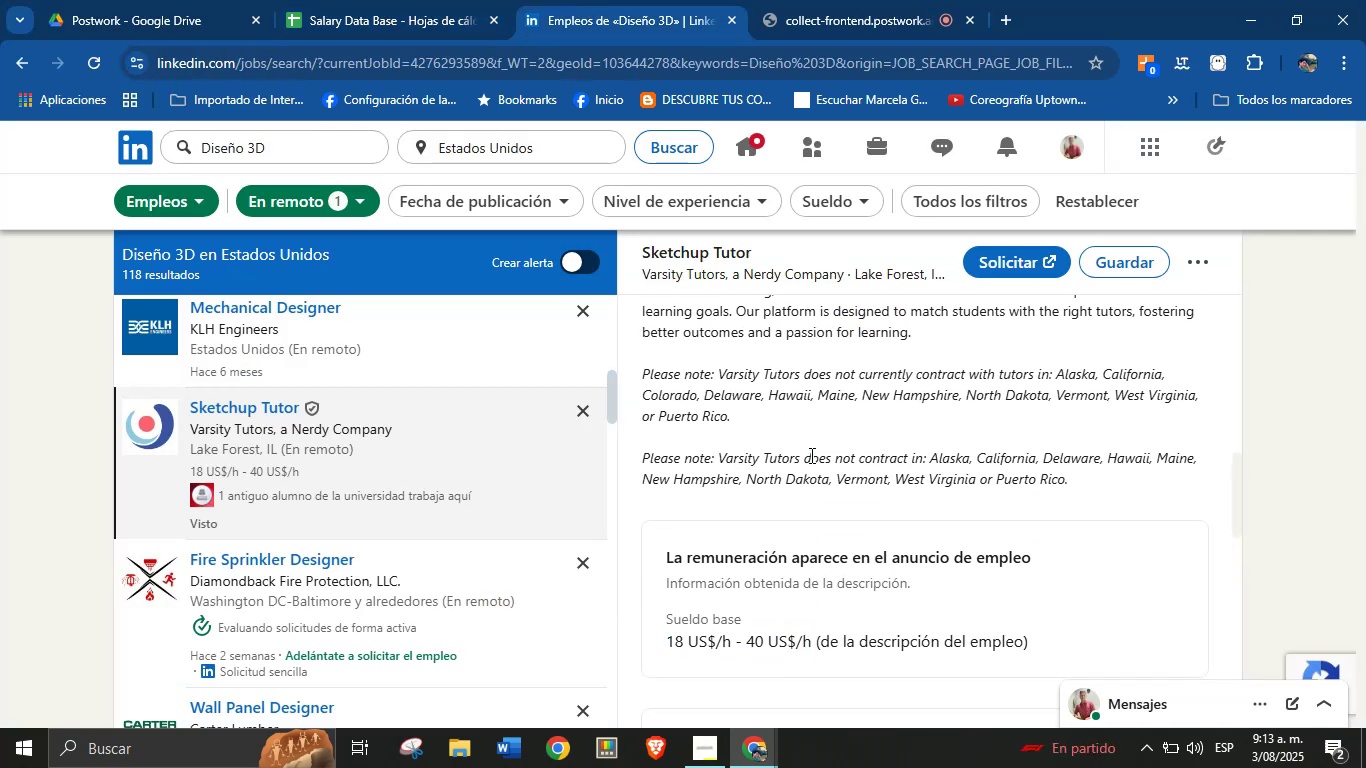 
scroll: coordinate [832, 504], scroll_direction: up, amount: 6.0
 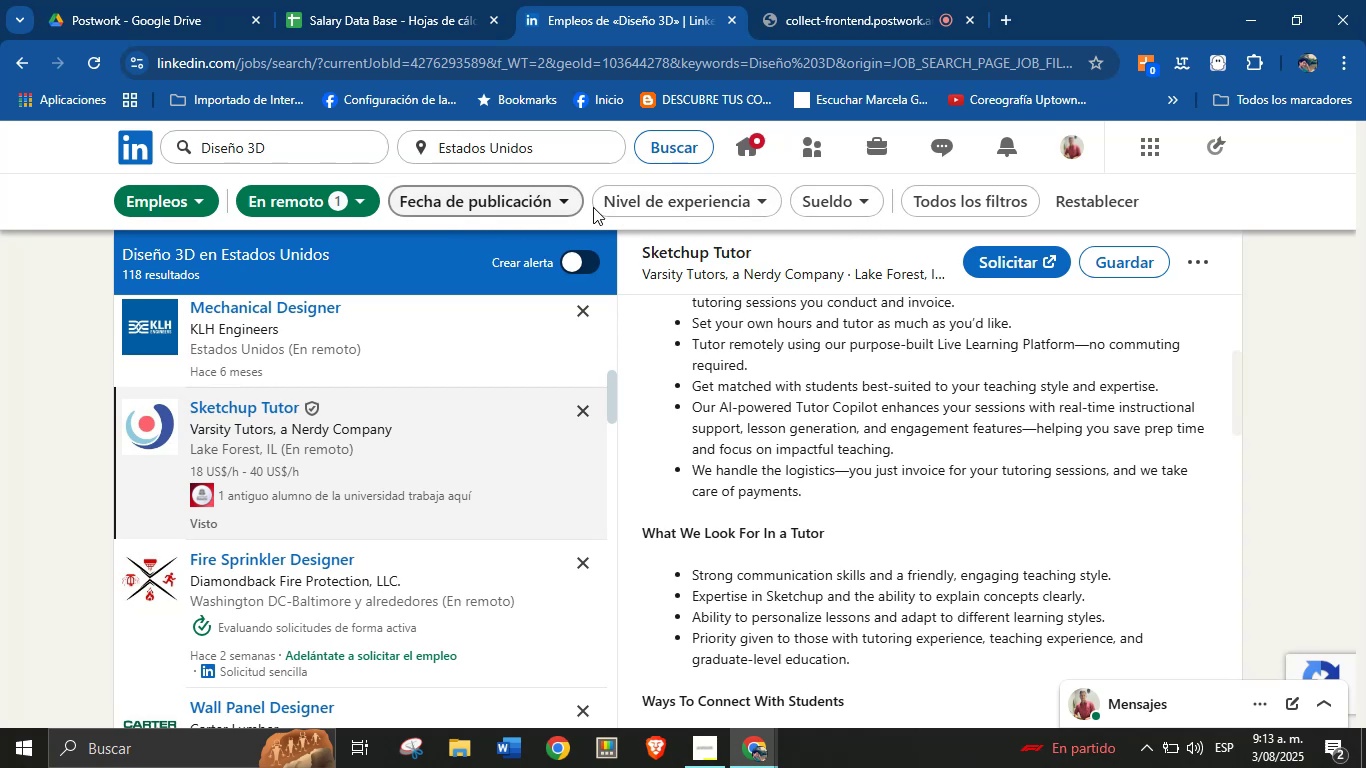 
wait(7.69)
 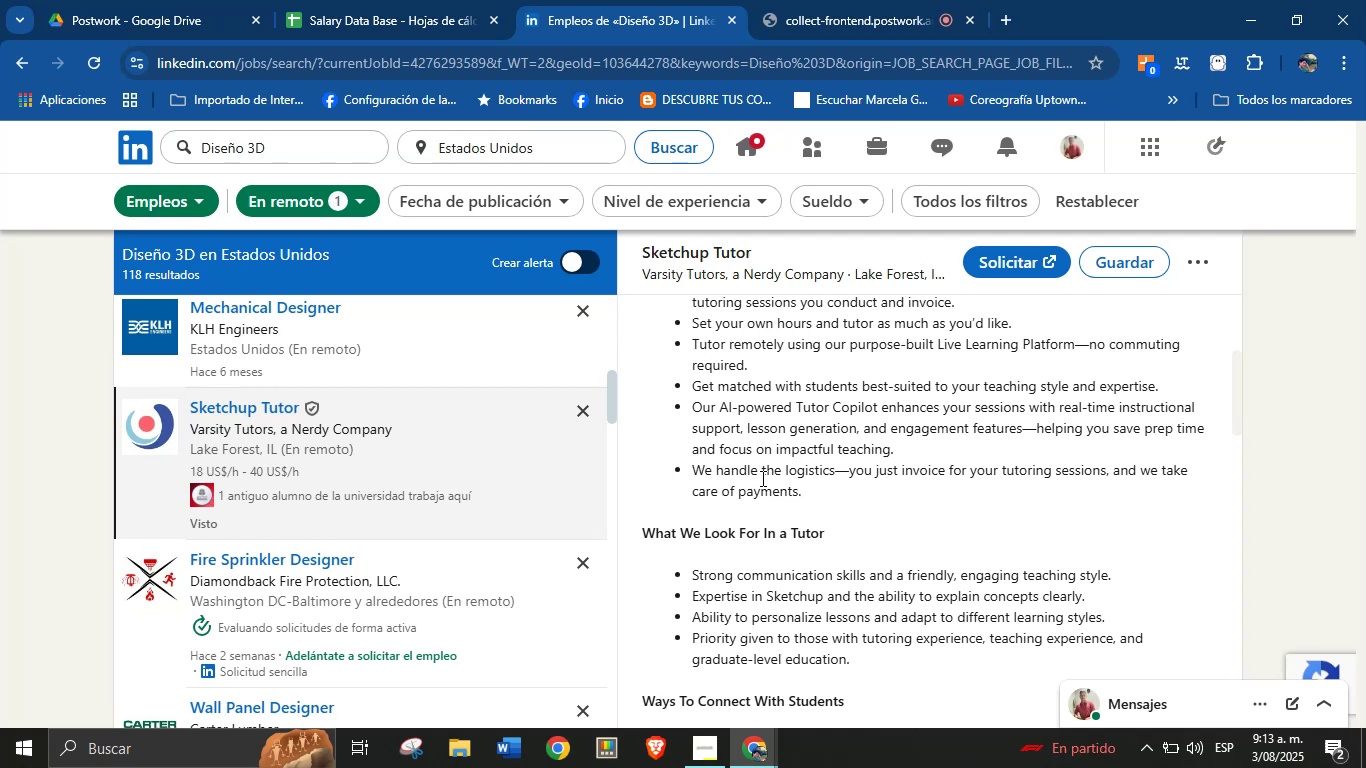 
left_click([937, 198])
 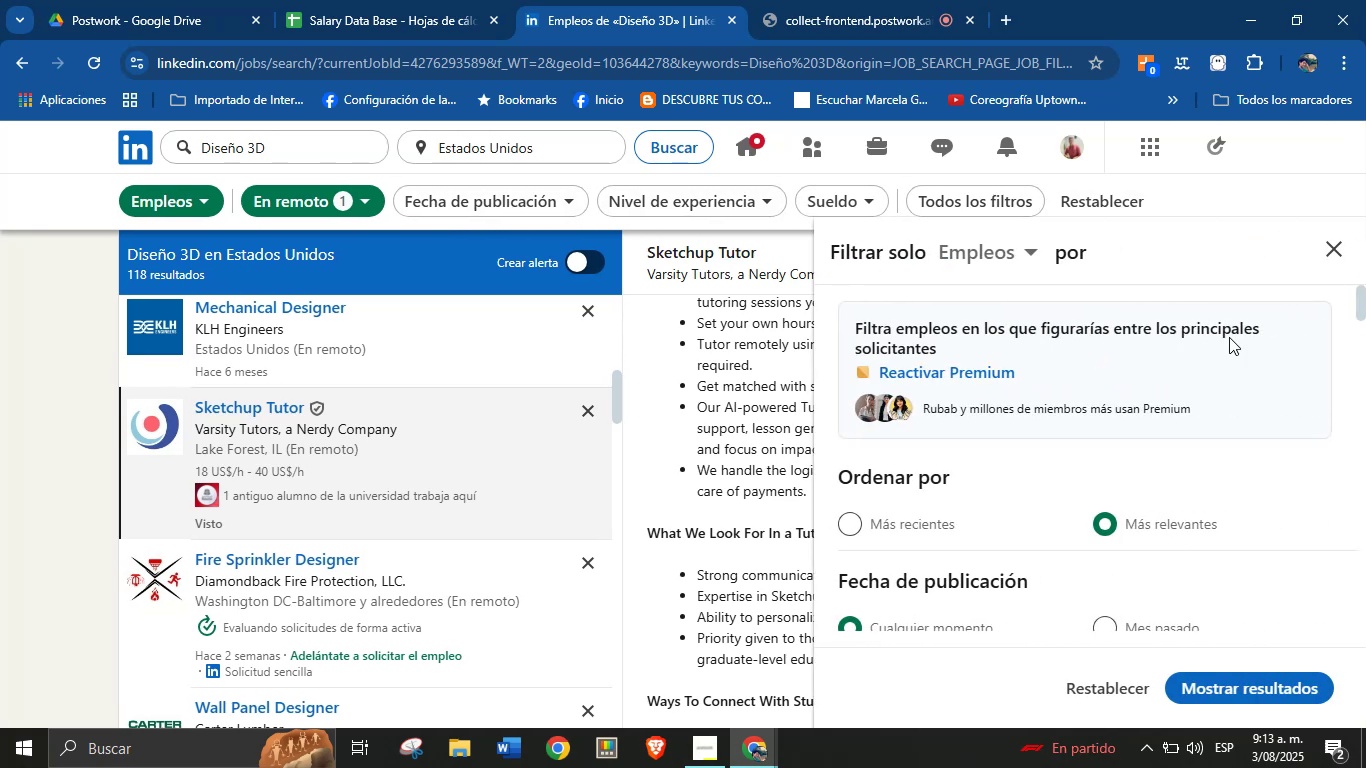 
left_click([1328, 254])
 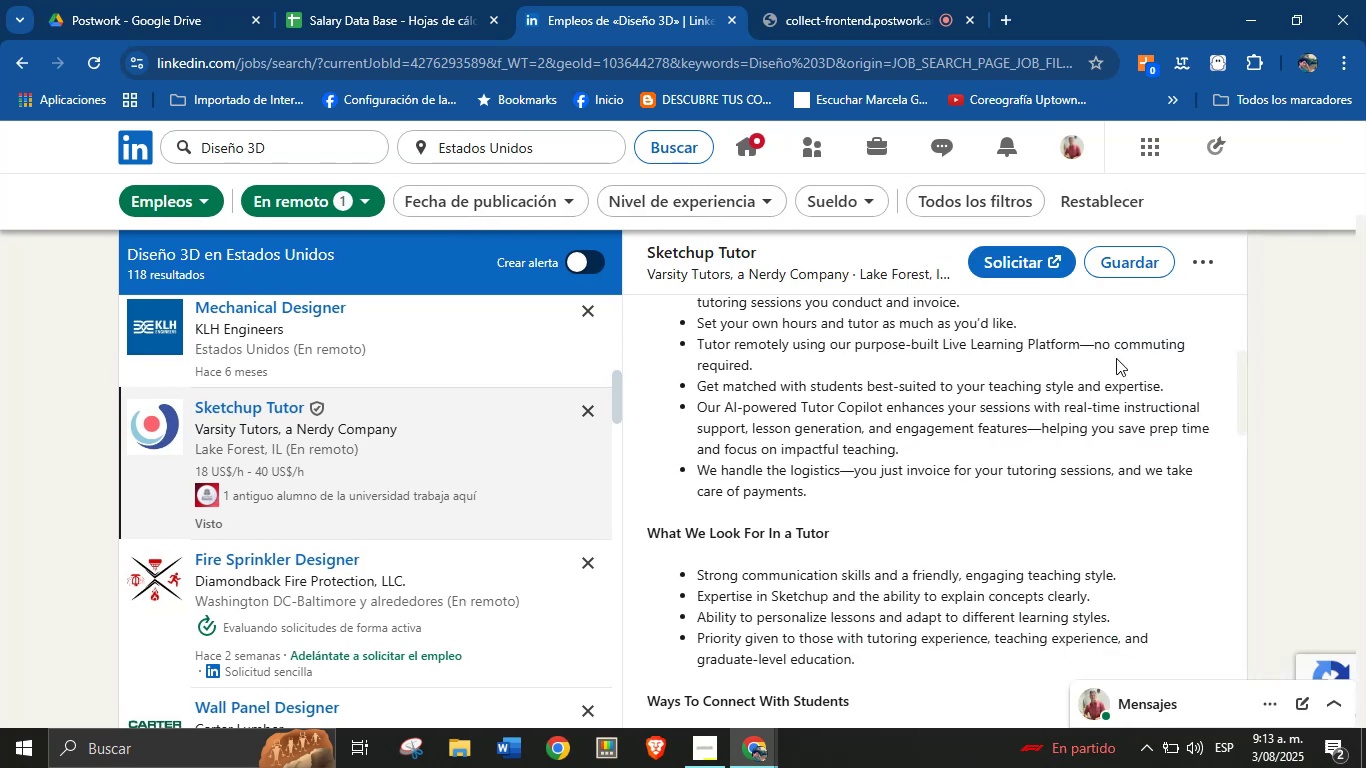 
scroll: coordinate [907, 453], scroll_direction: up, amount: 5.0
 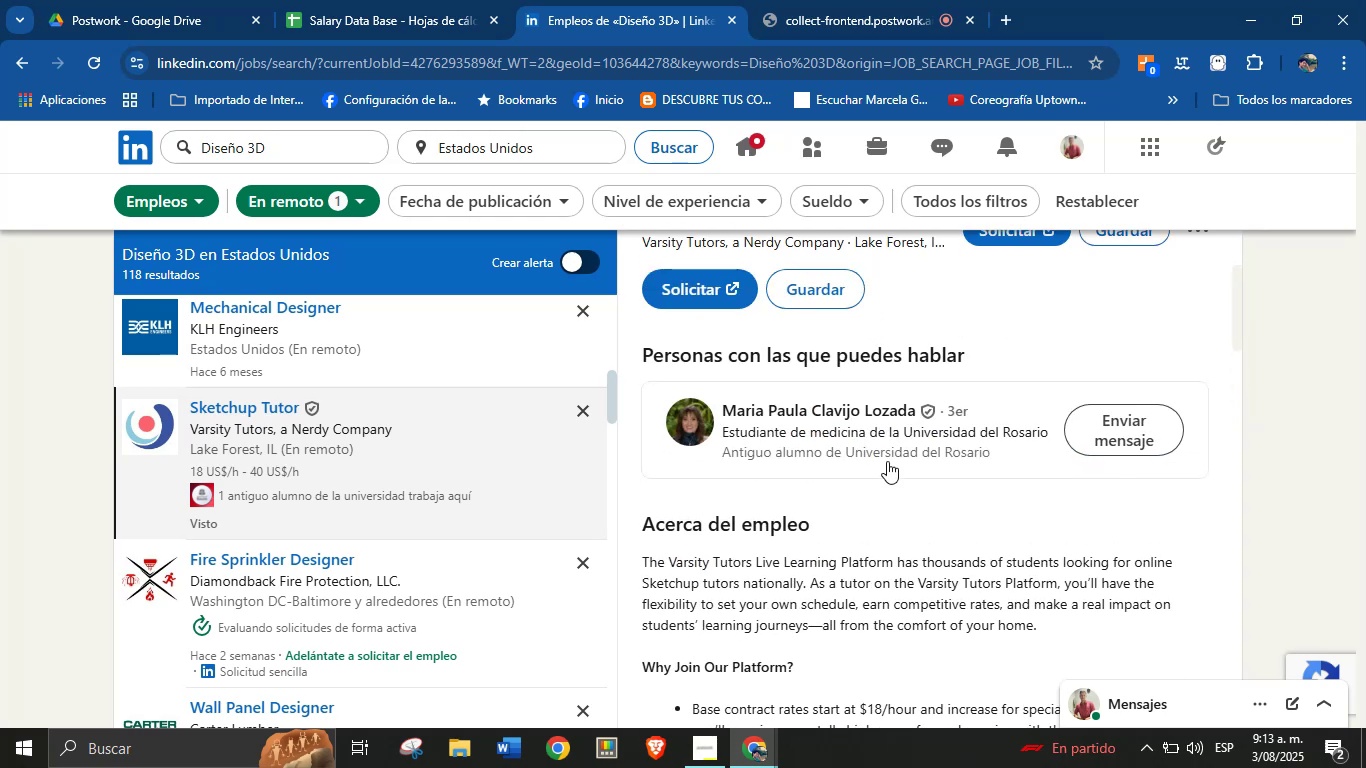 
scroll: coordinate [858, 481], scroll_direction: down, amount: 2.0
 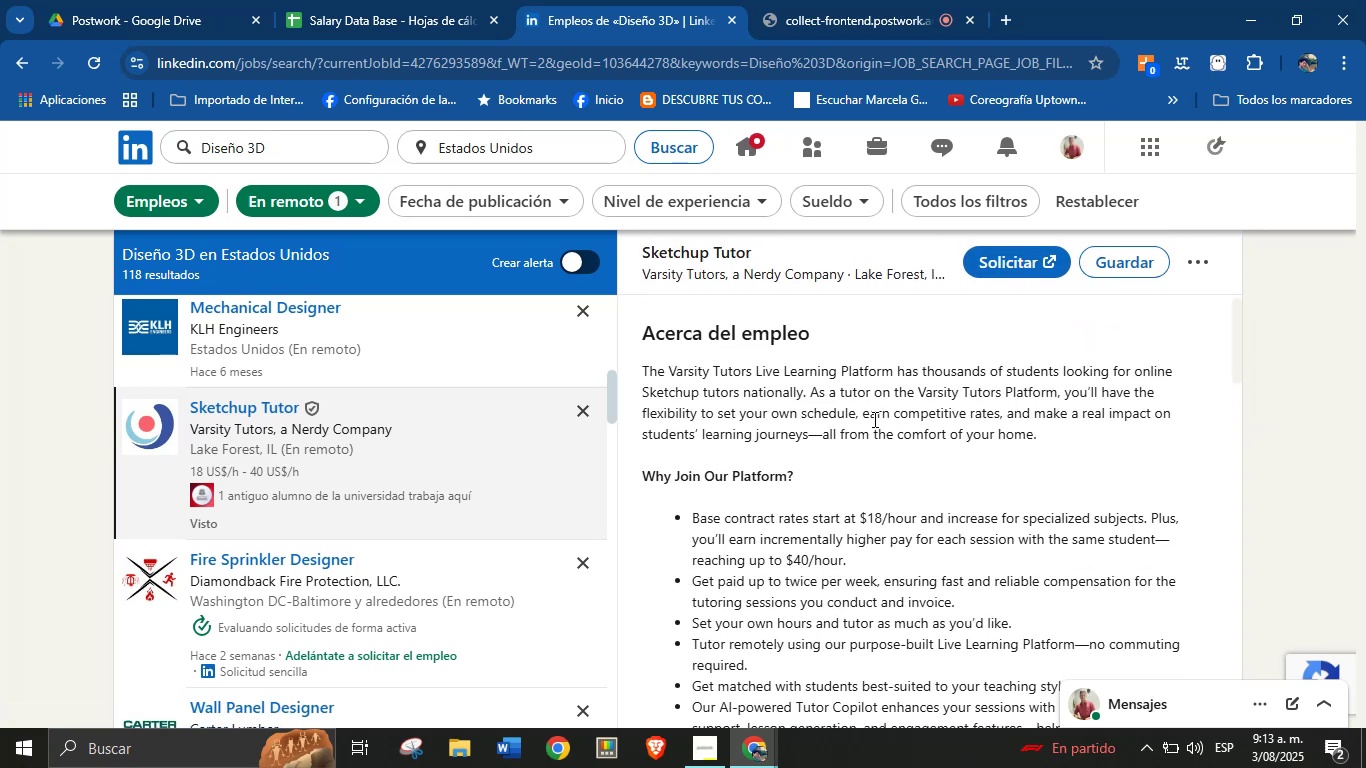 
wait(7.25)
 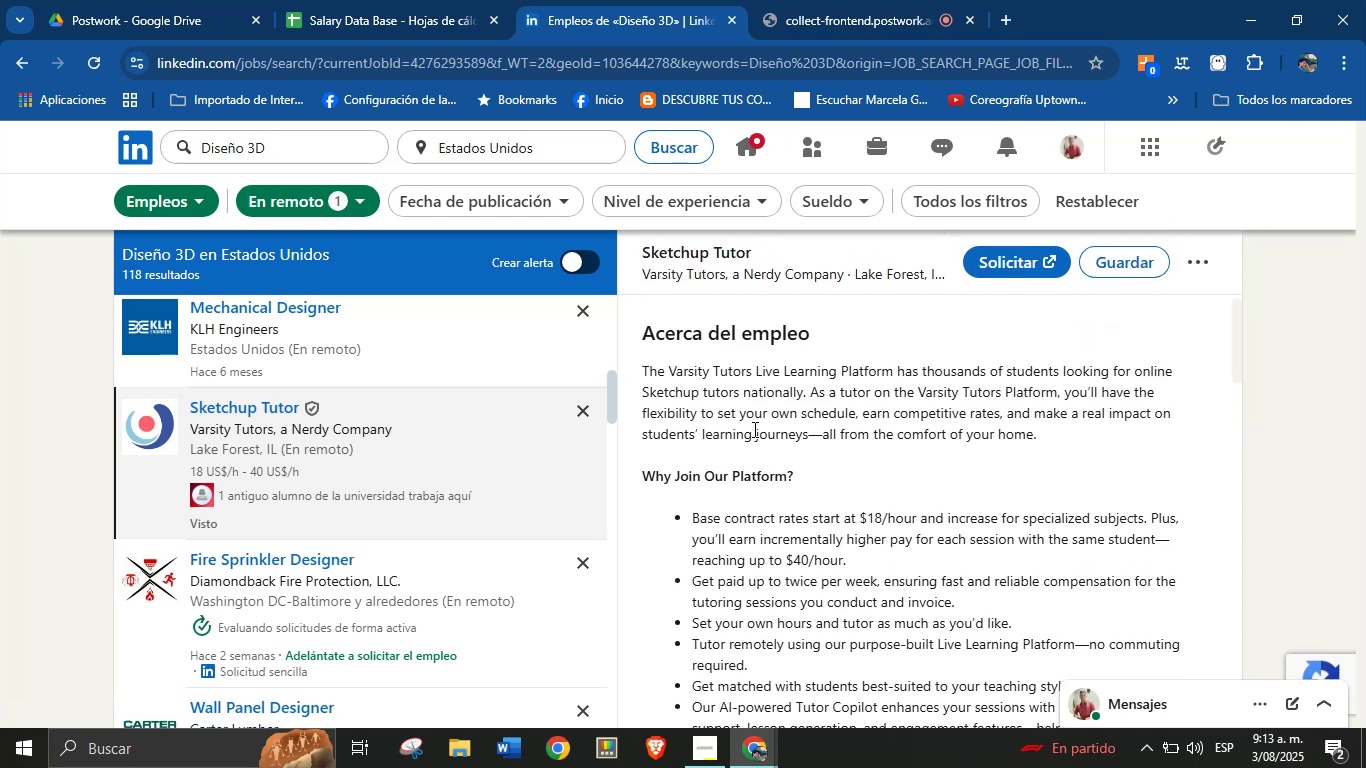 
scroll: coordinate [876, 539], scroll_direction: down, amount: 3.0
 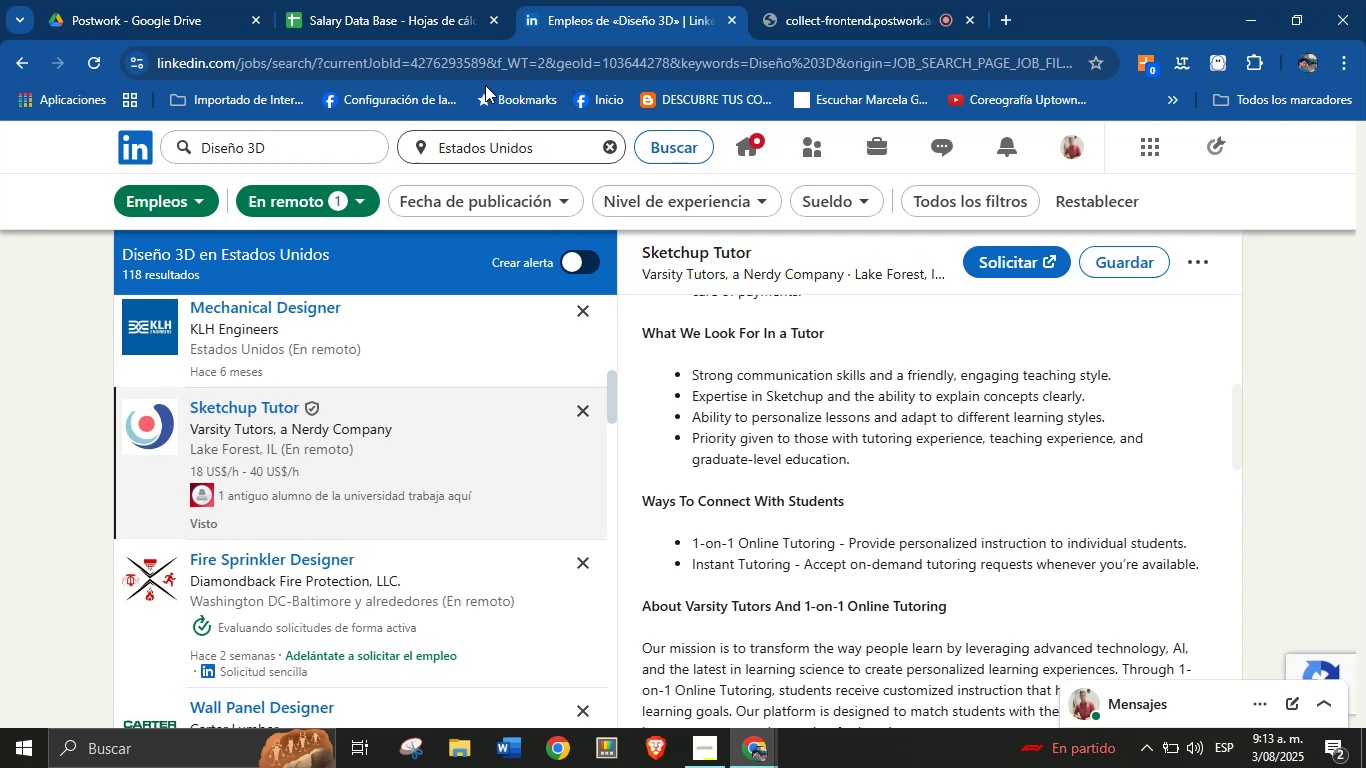 
left_click([420, 0])
 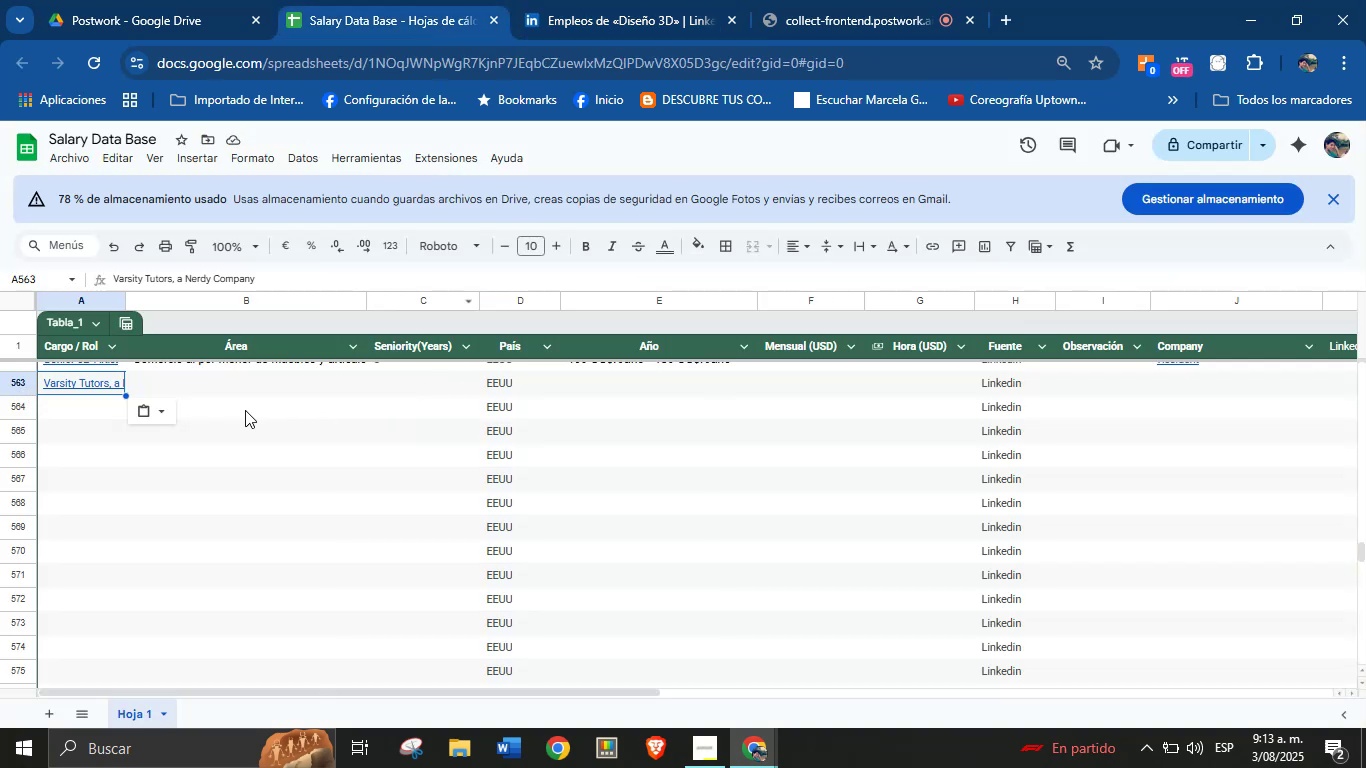 
left_click([213, 396])
 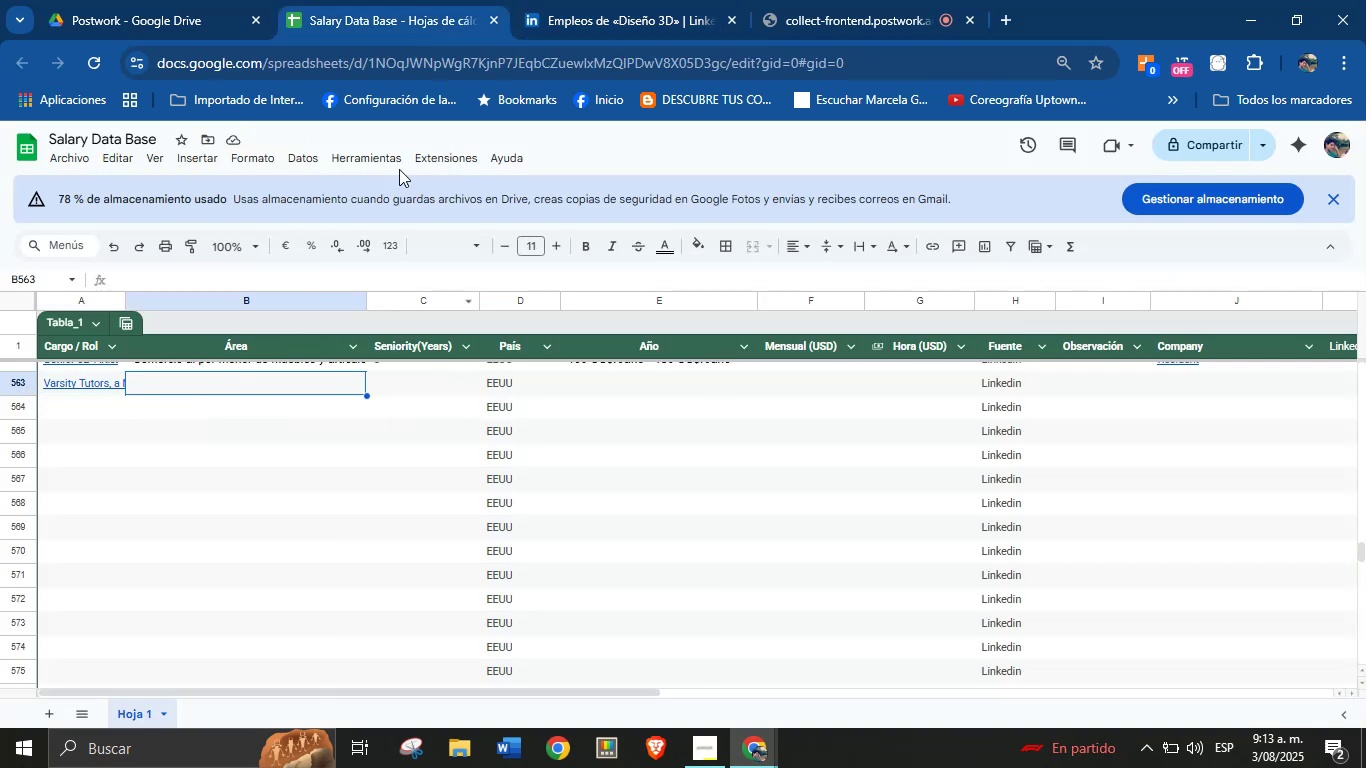 
left_click([585, 0])
 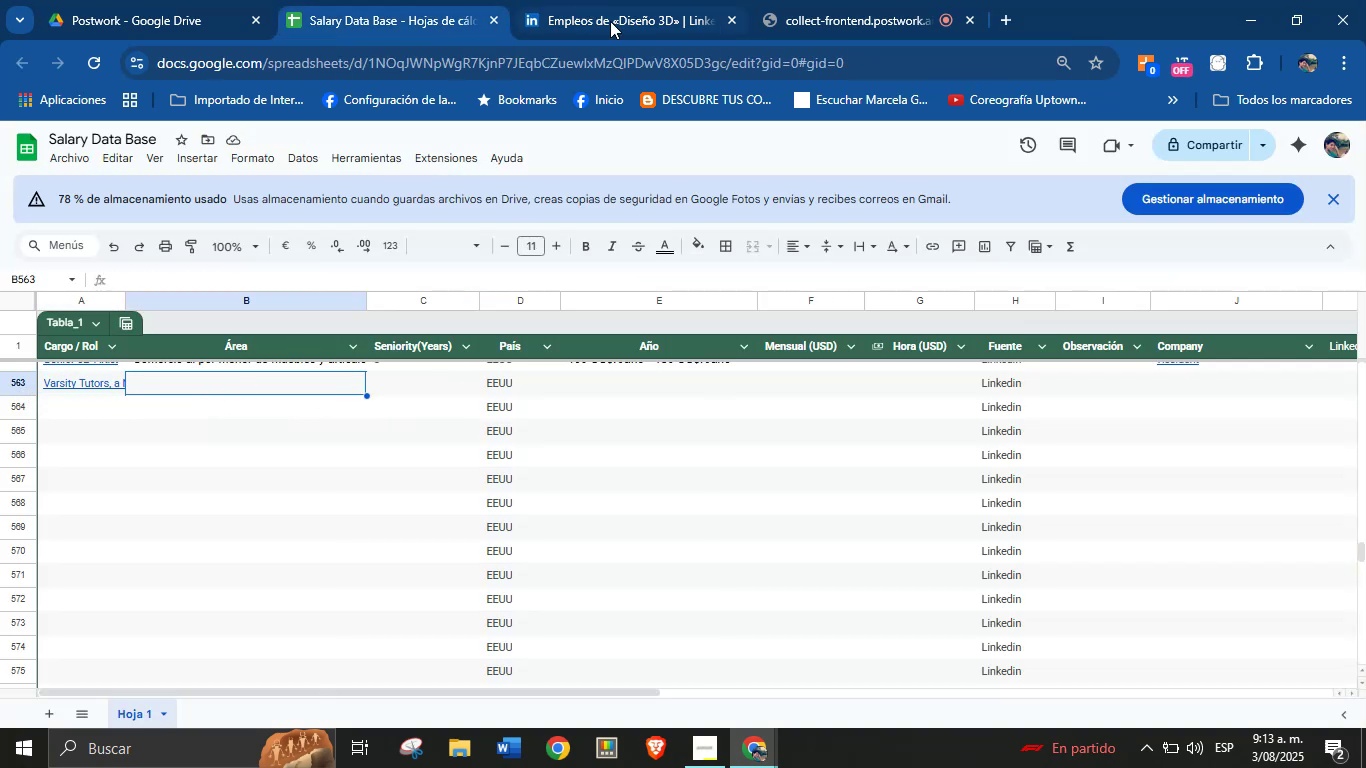 
scroll: coordinate [815, 528], scroll_direction: down, amount: 15.0
 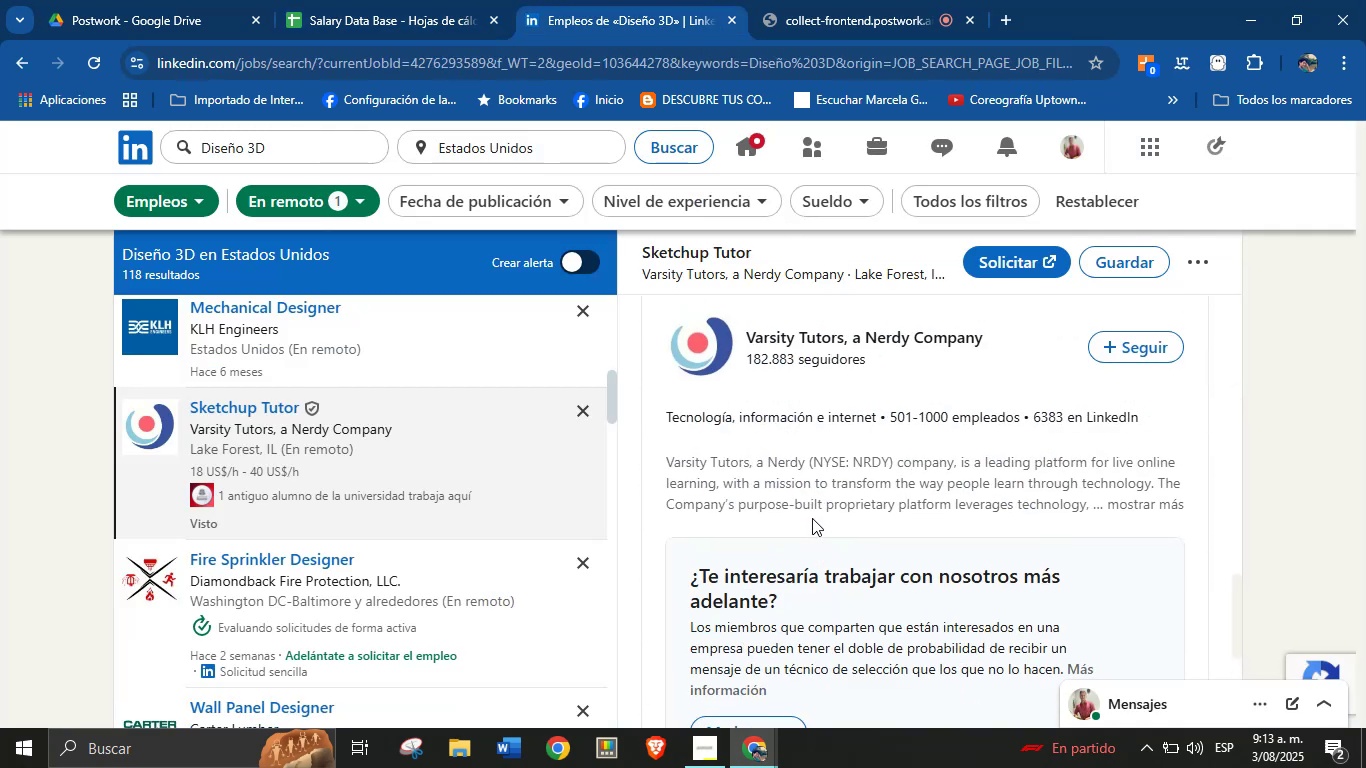 
scroll: coordinate [811, 515], scroll_direction: up, amount: 1.0
 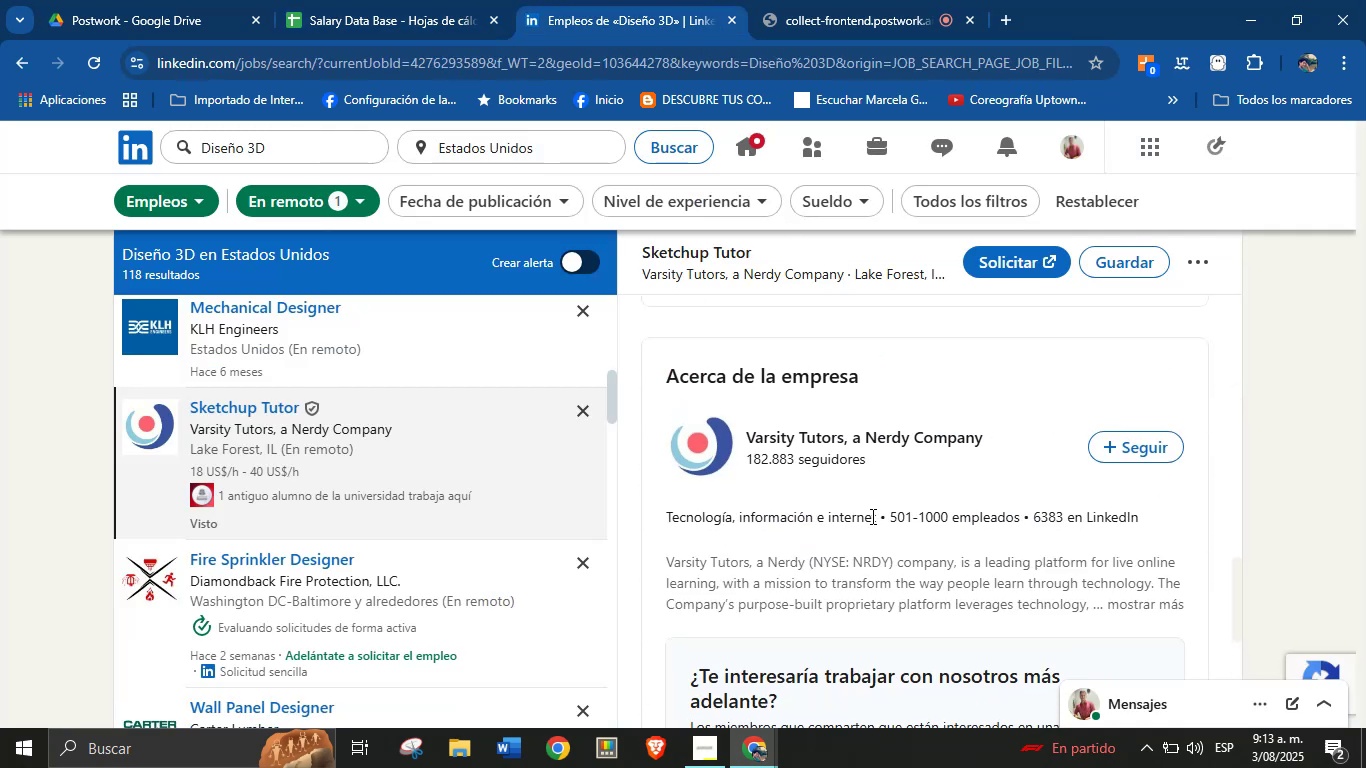 
left_click_drag(start_coordinate=[875, 516], to_coordinate=[667, 525])
 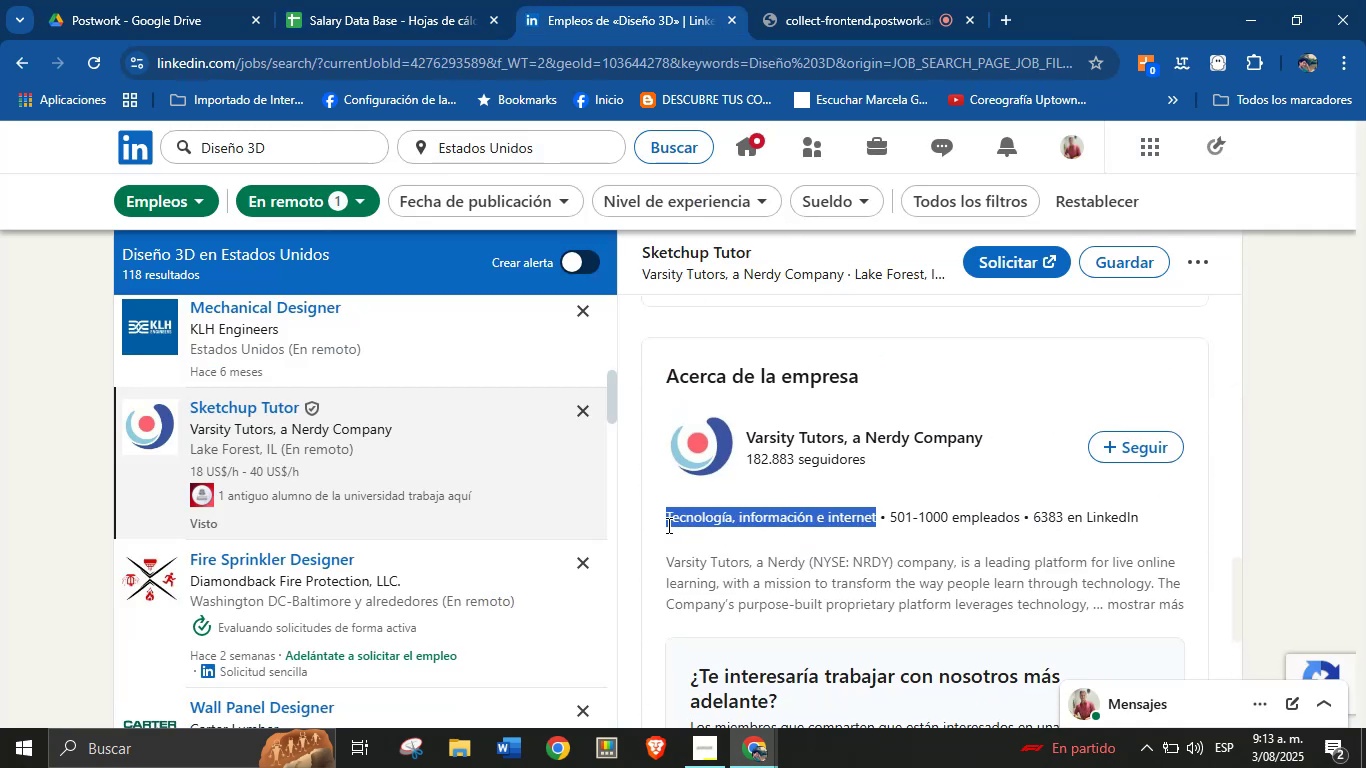 
key(Alt+Control+C)
 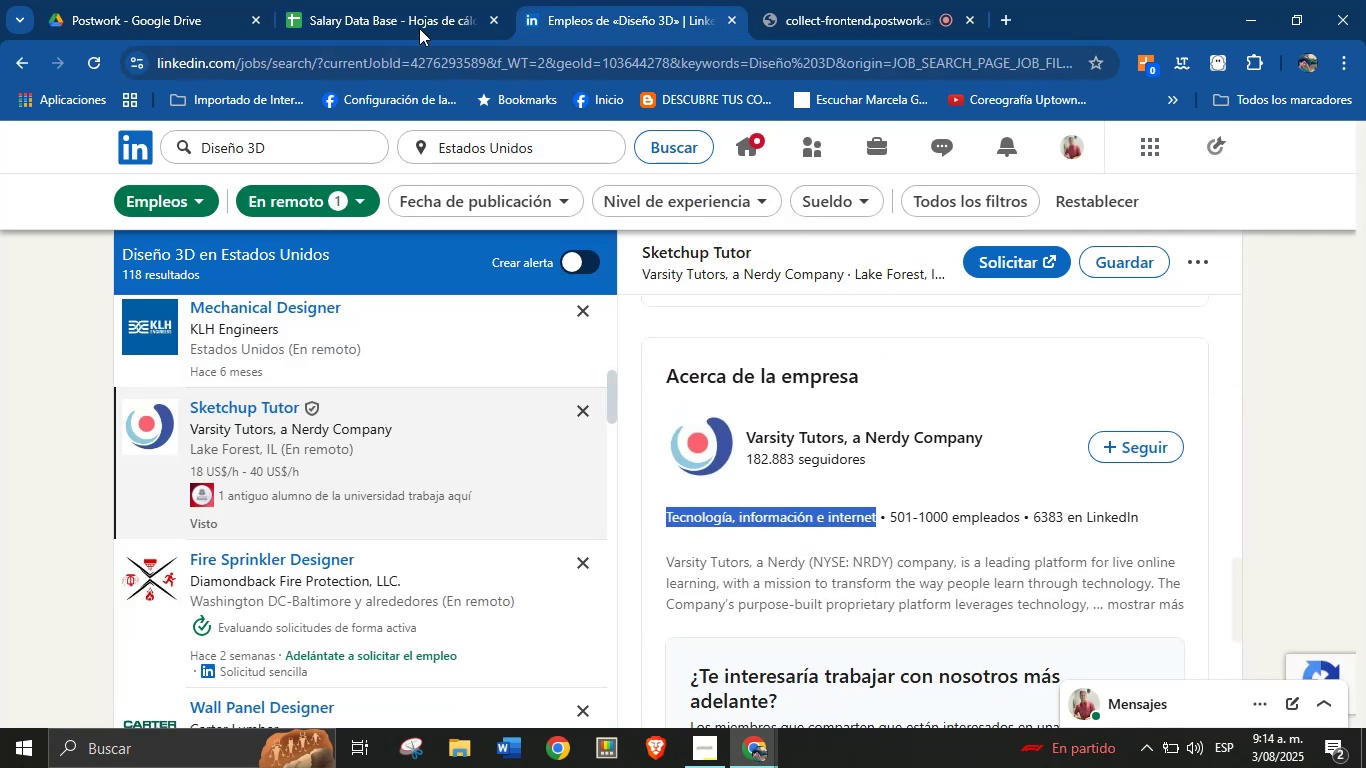 
key(Alt+Control+ControlLeft)
 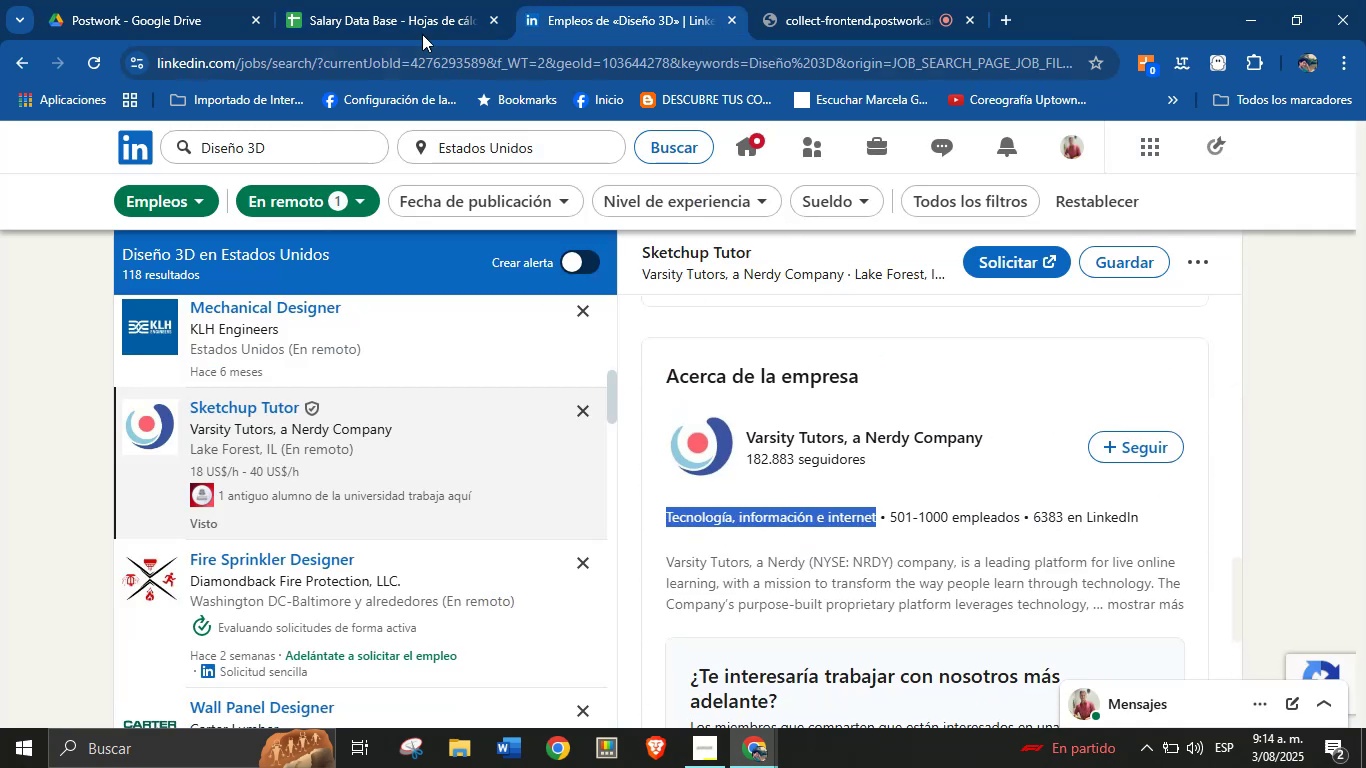 
key(Alt+AltLeft)
 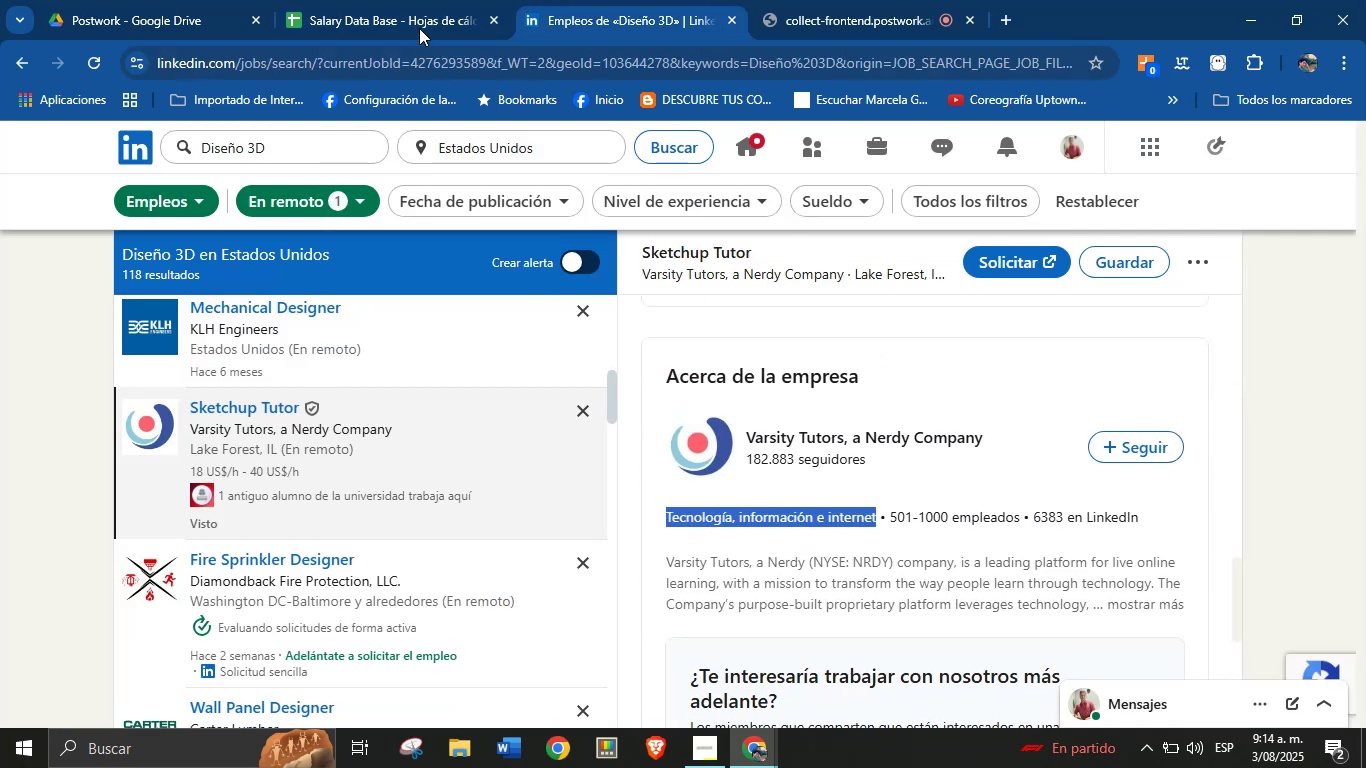 
left_click([410, 0])
 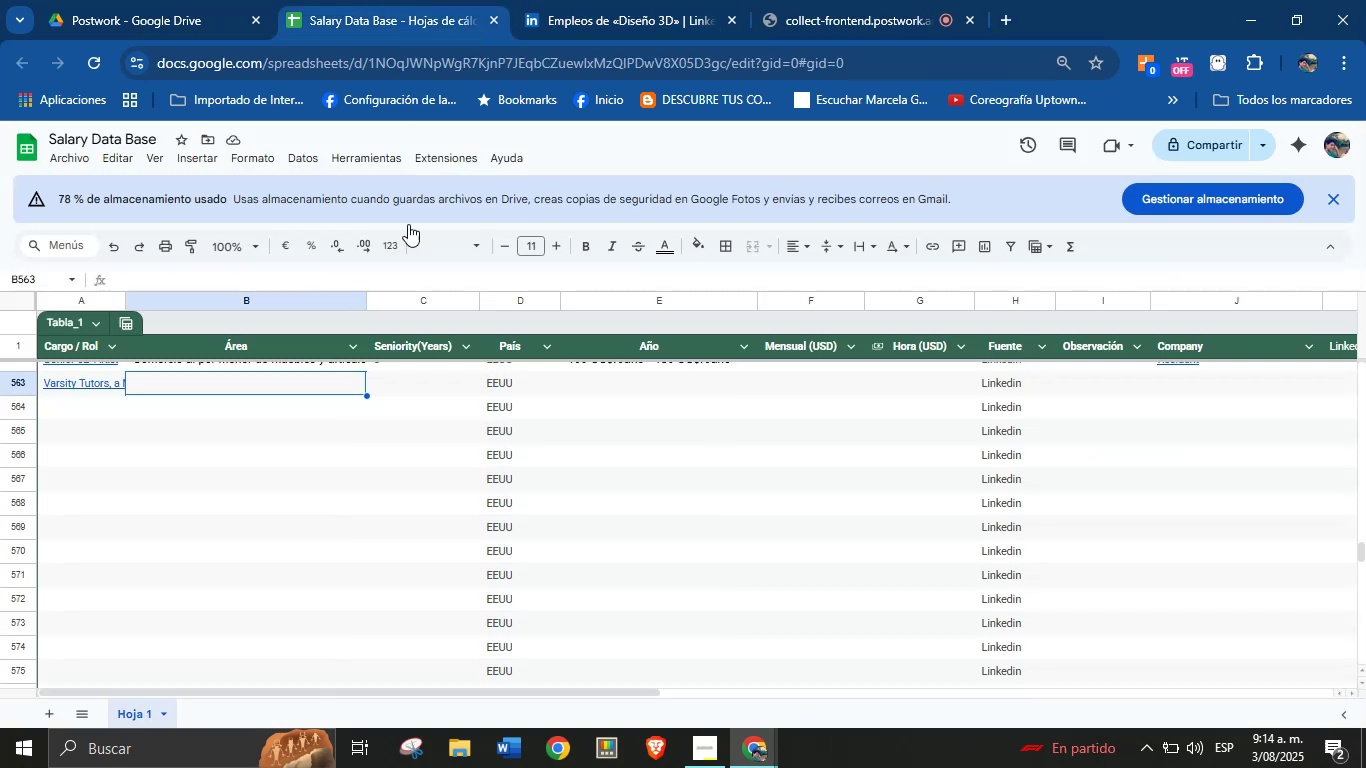 
key(Meta+MetaLeft)
 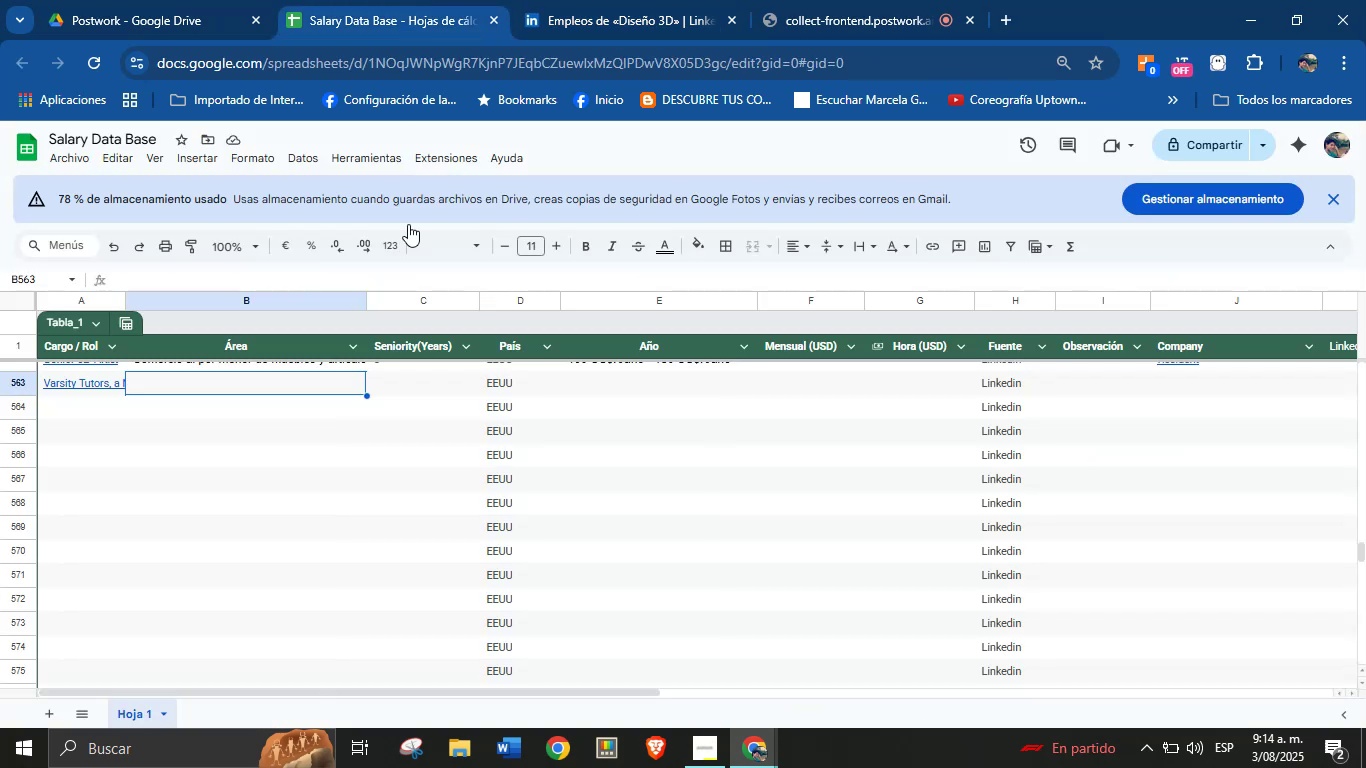 
key(Meta+MetaLeft)
 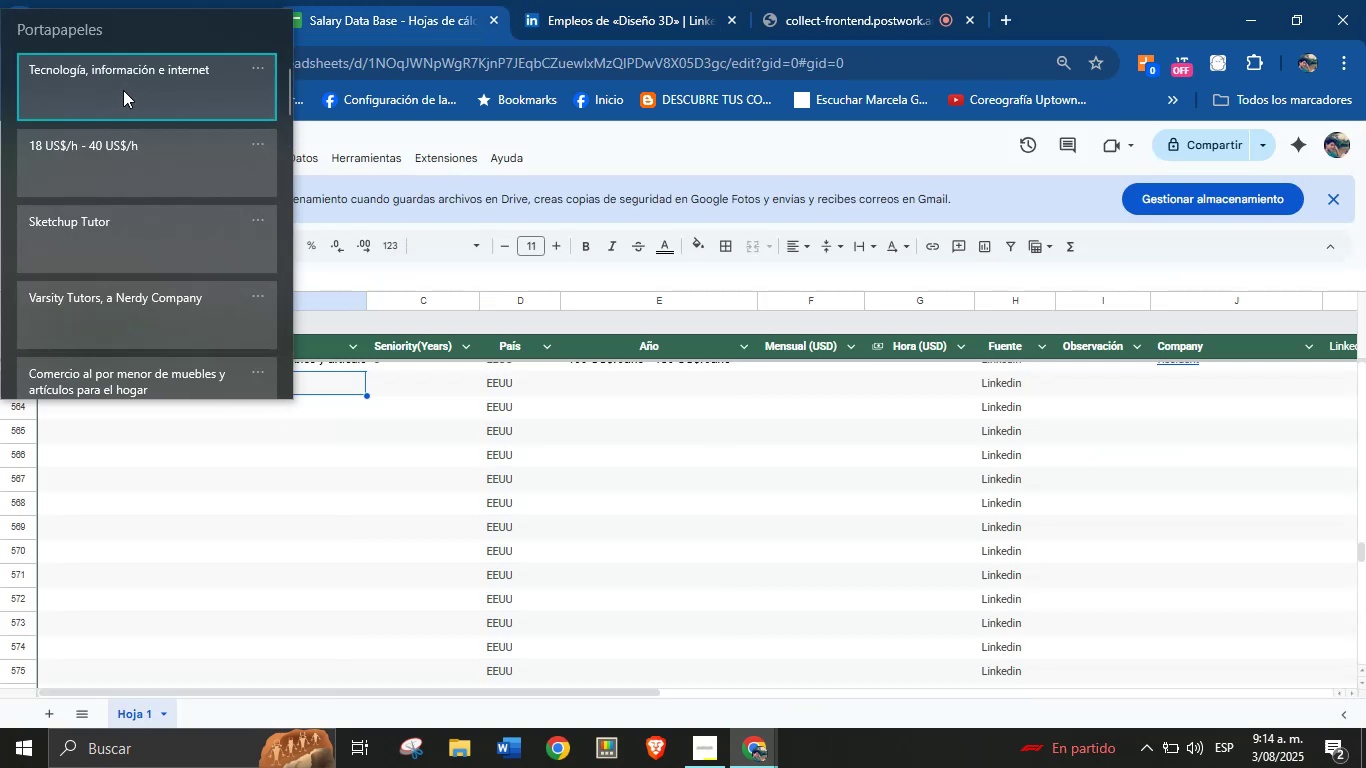 
key(Meta+V)
 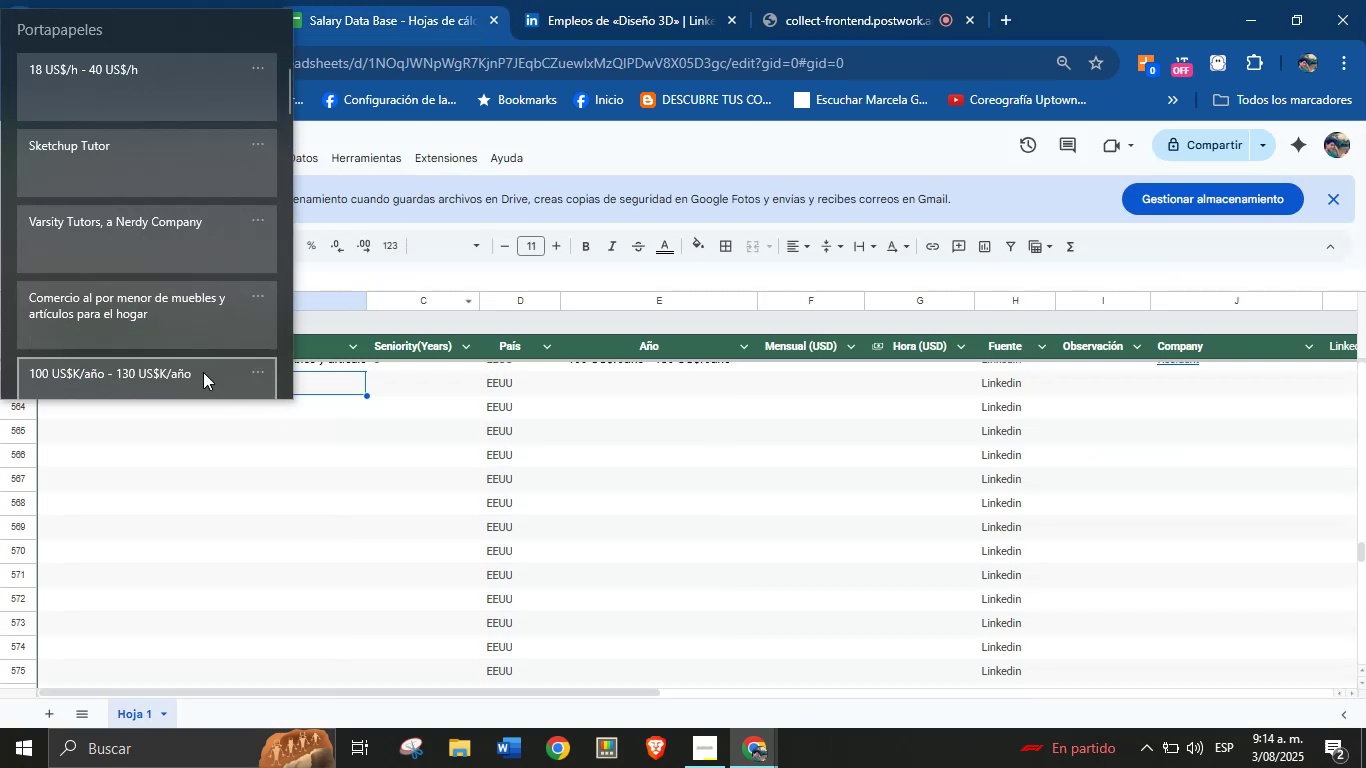 
left_click([124, 92])
 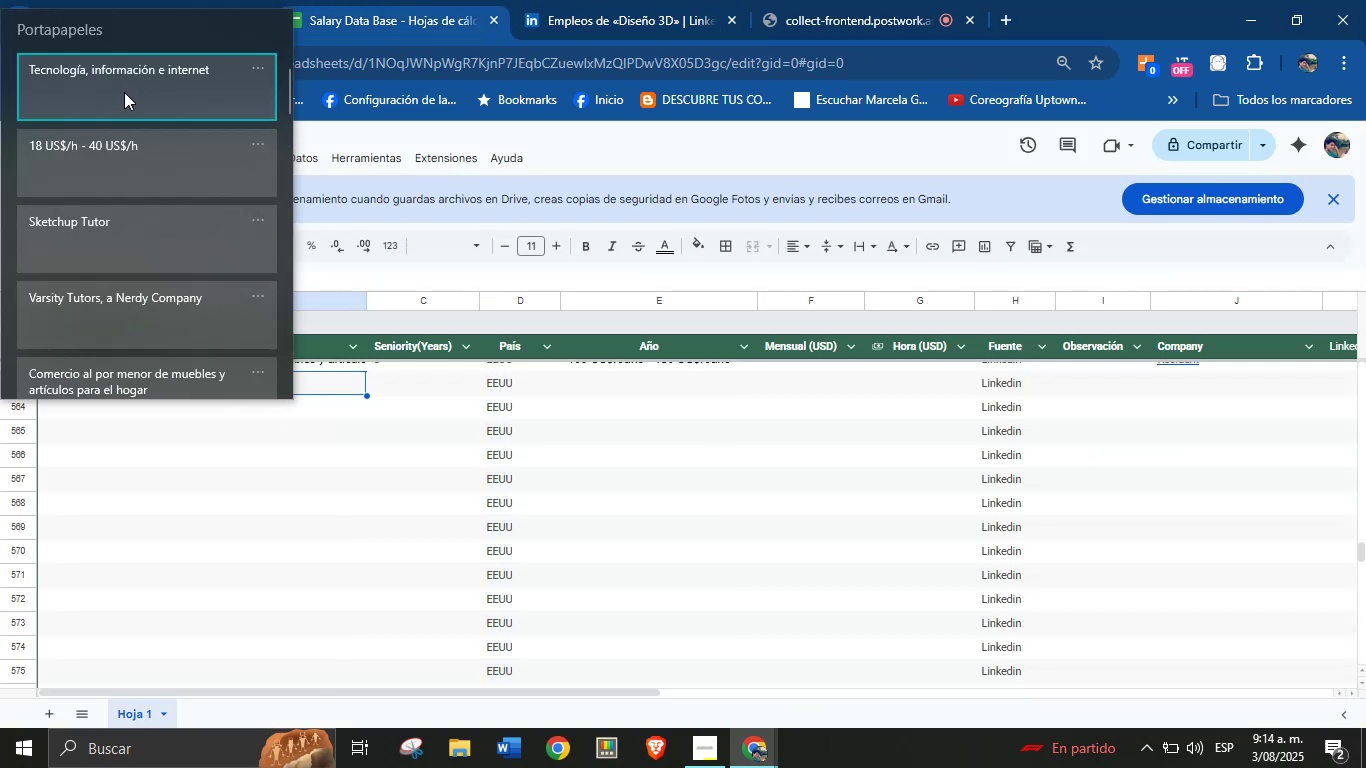 
key(Control+ControlLeft)
 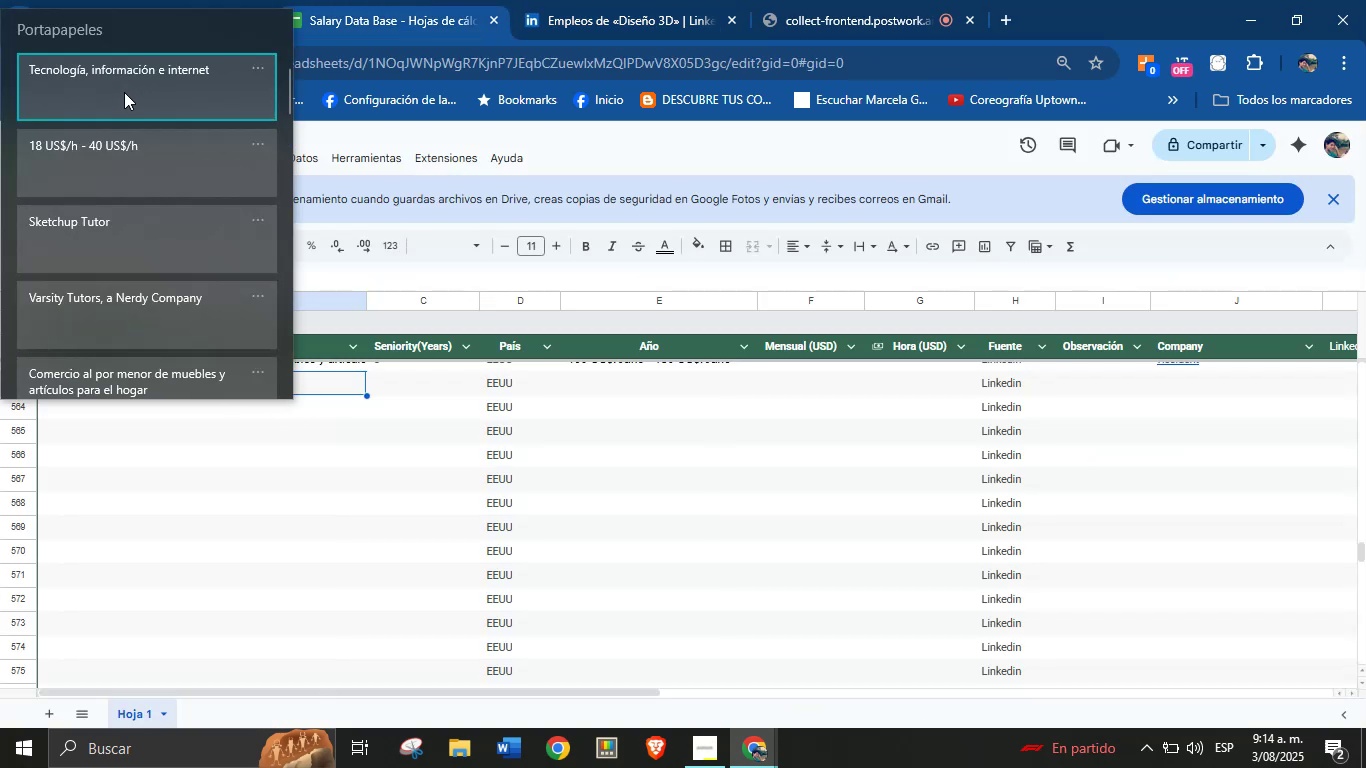 
key(Control+V)
 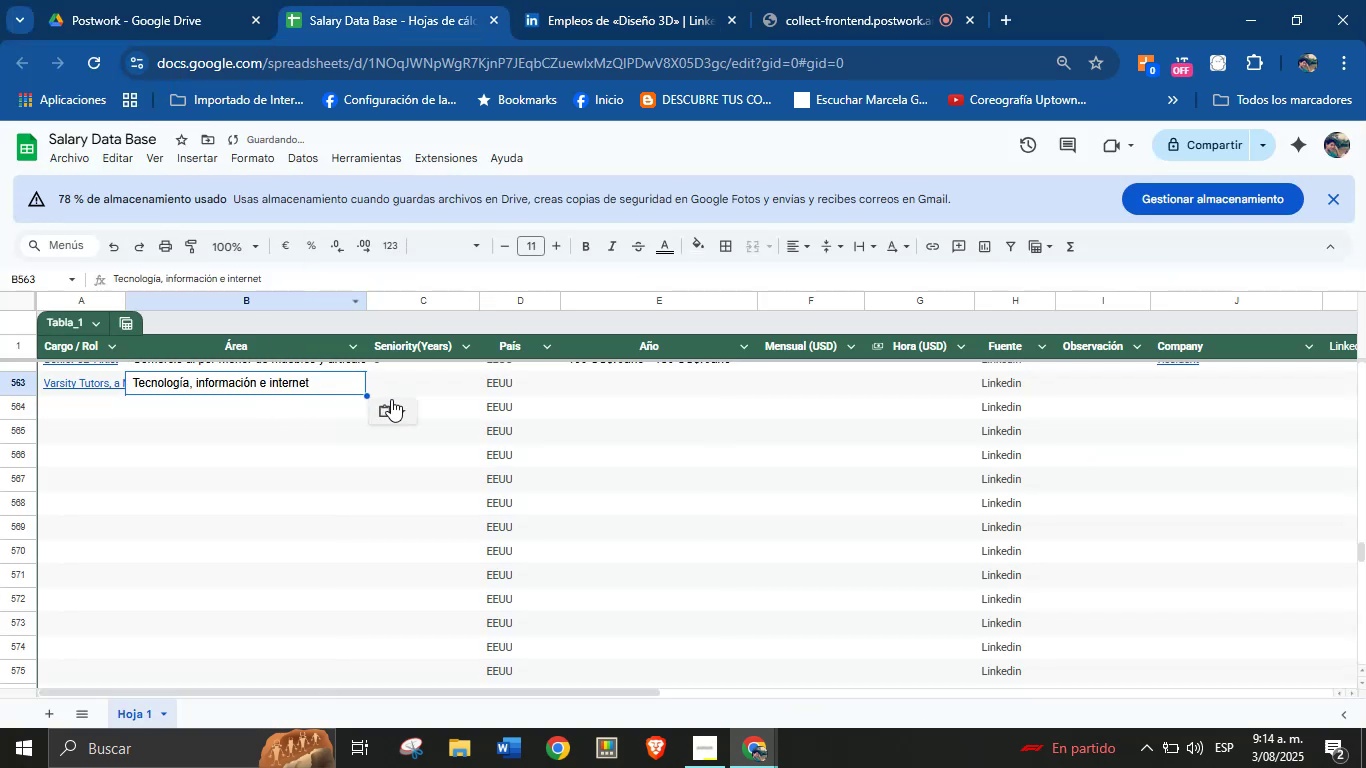 
left_click([424, 382])
 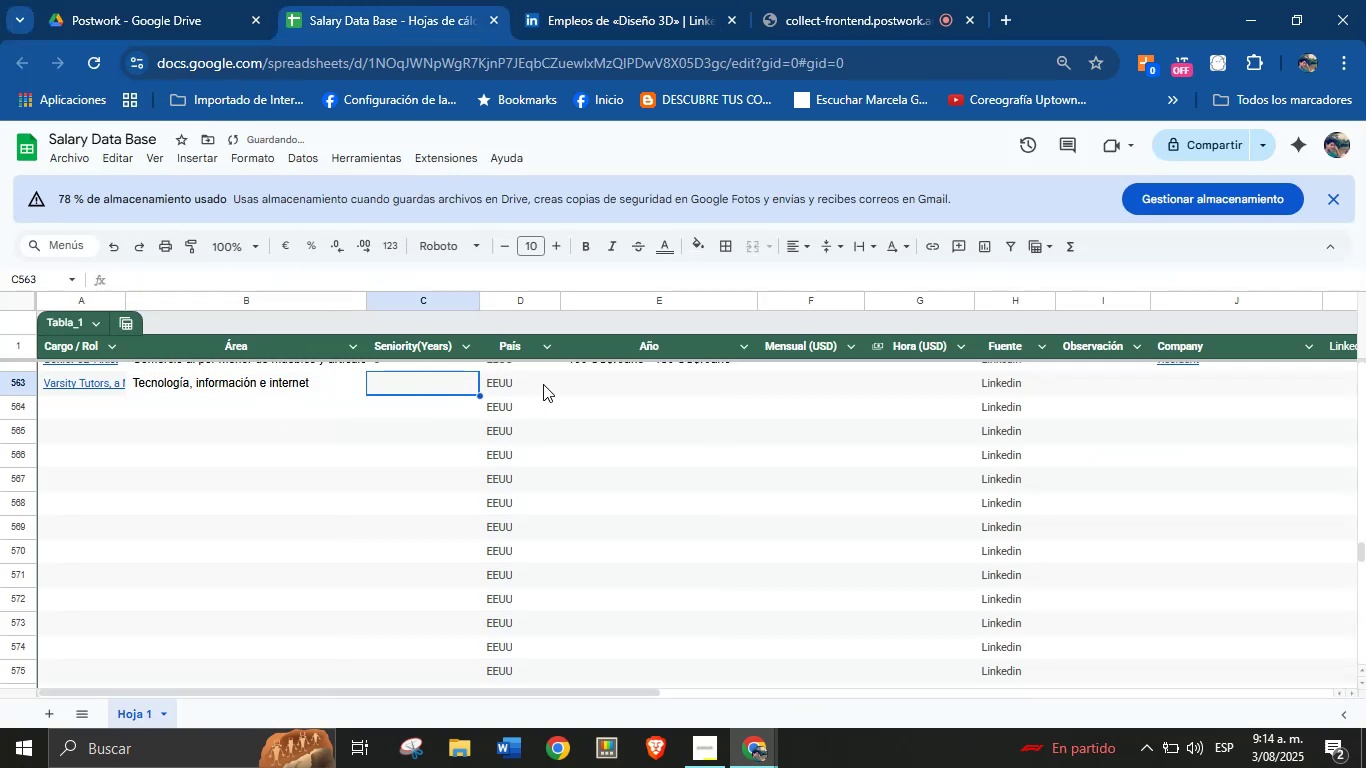 
left_click([619, 392])
 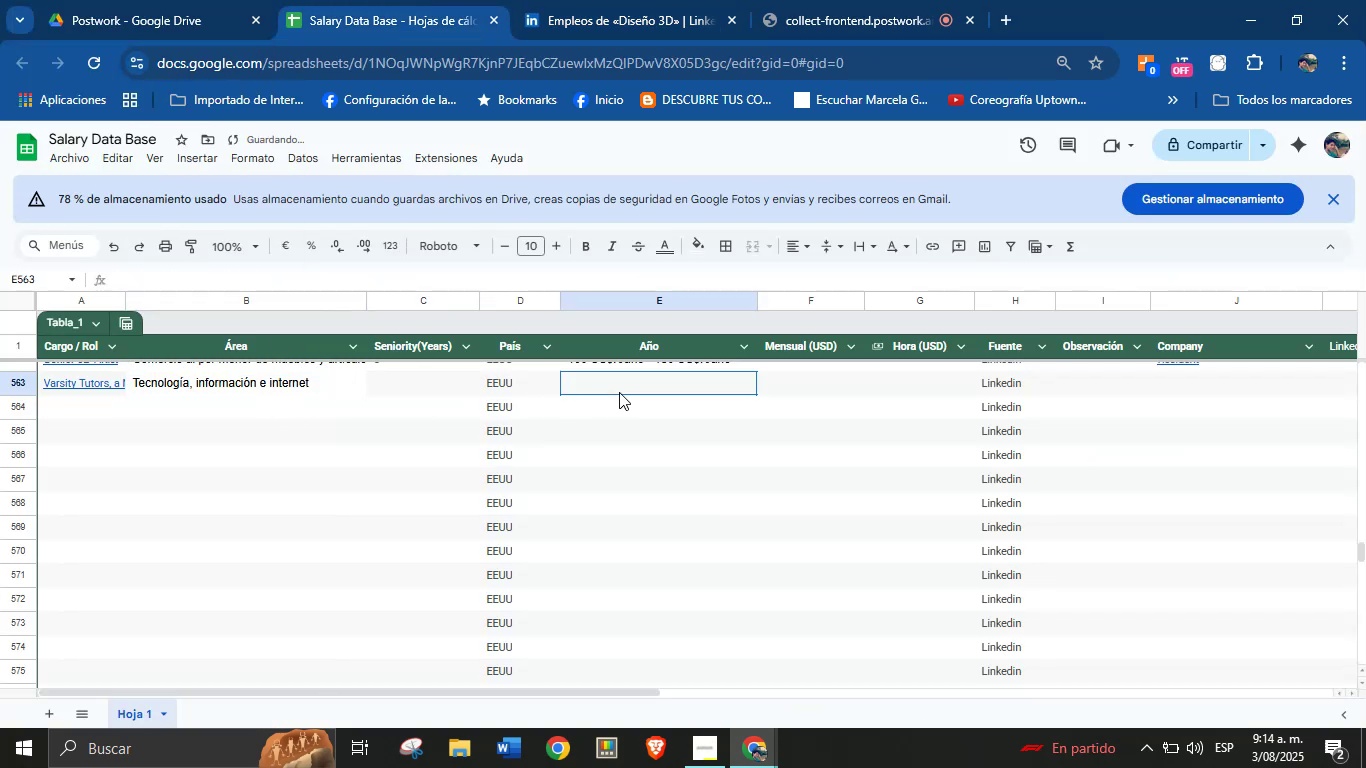 
key(Meta+V)
 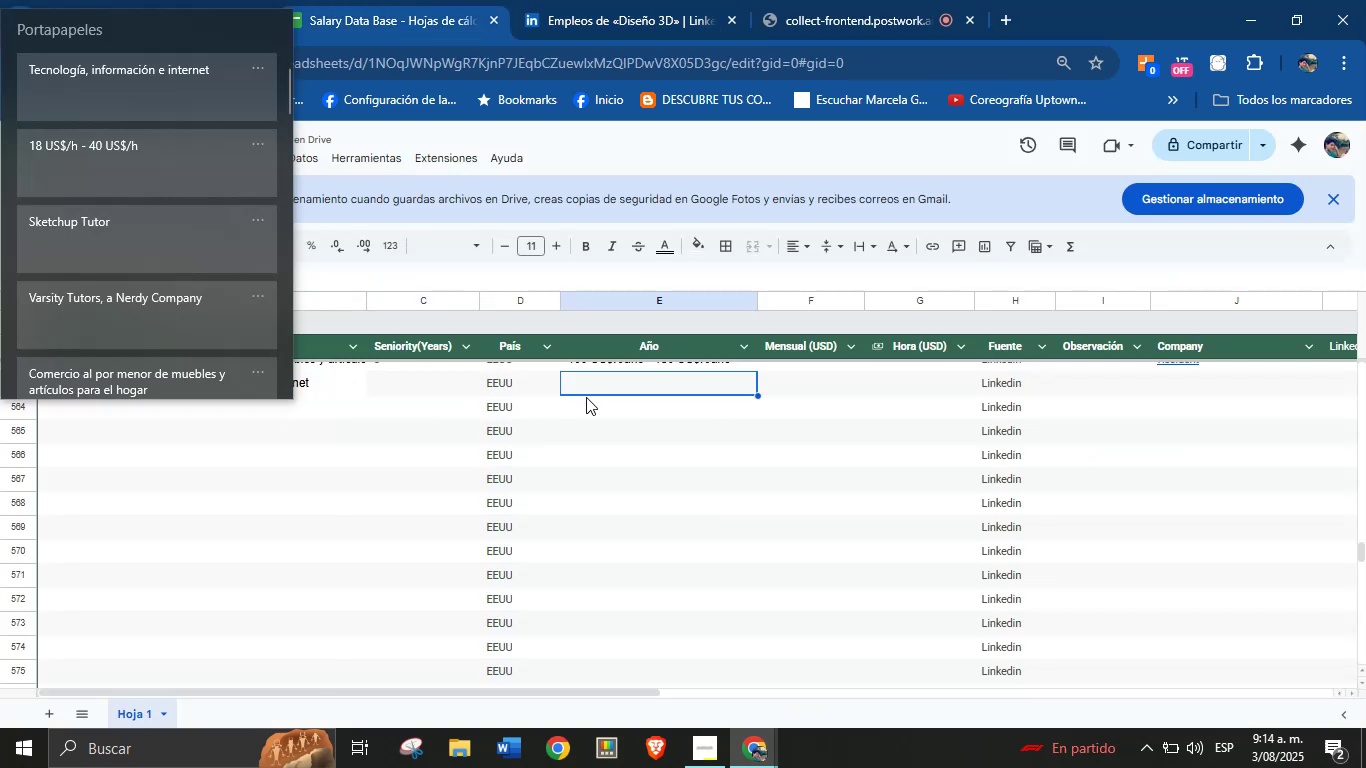 
key(Meta+MetaLeft)
 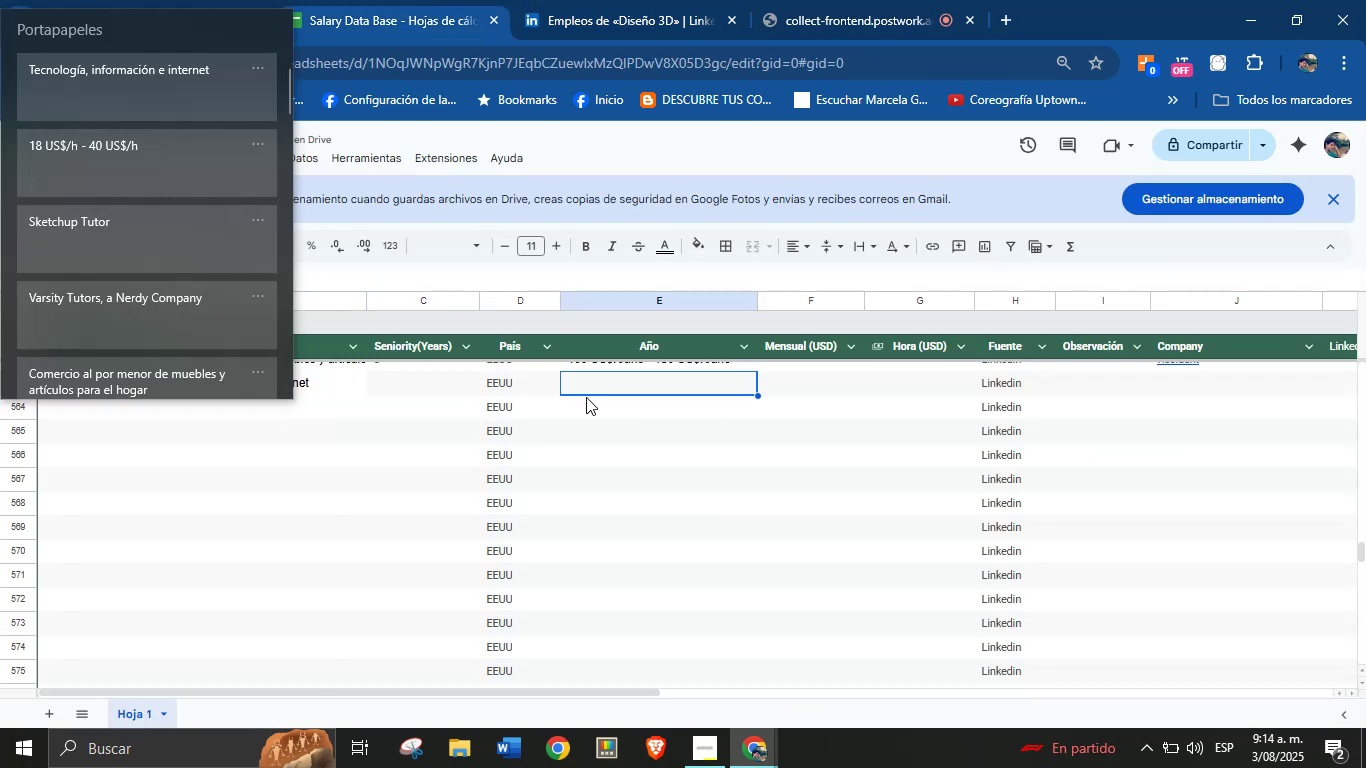 
key(Meta+MetaLeft)
 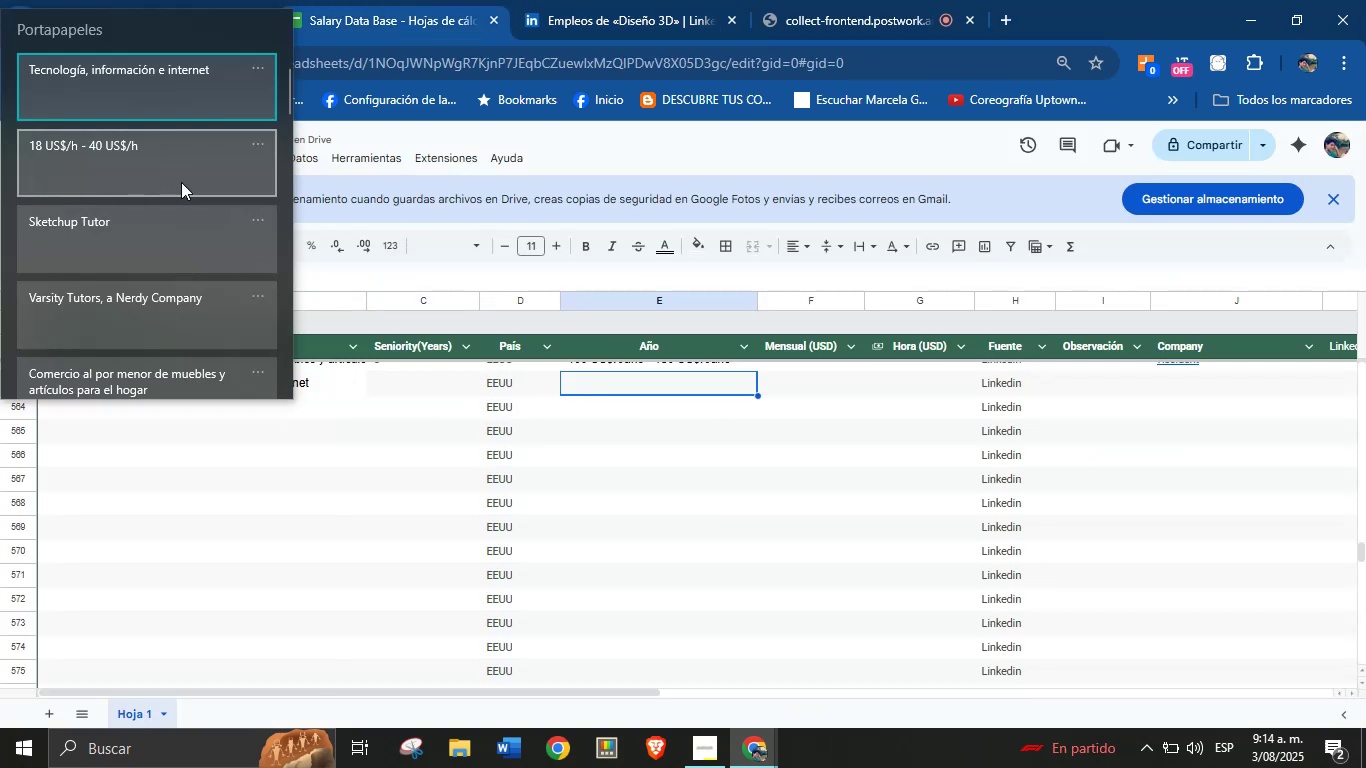 
left_click([812, 391])
 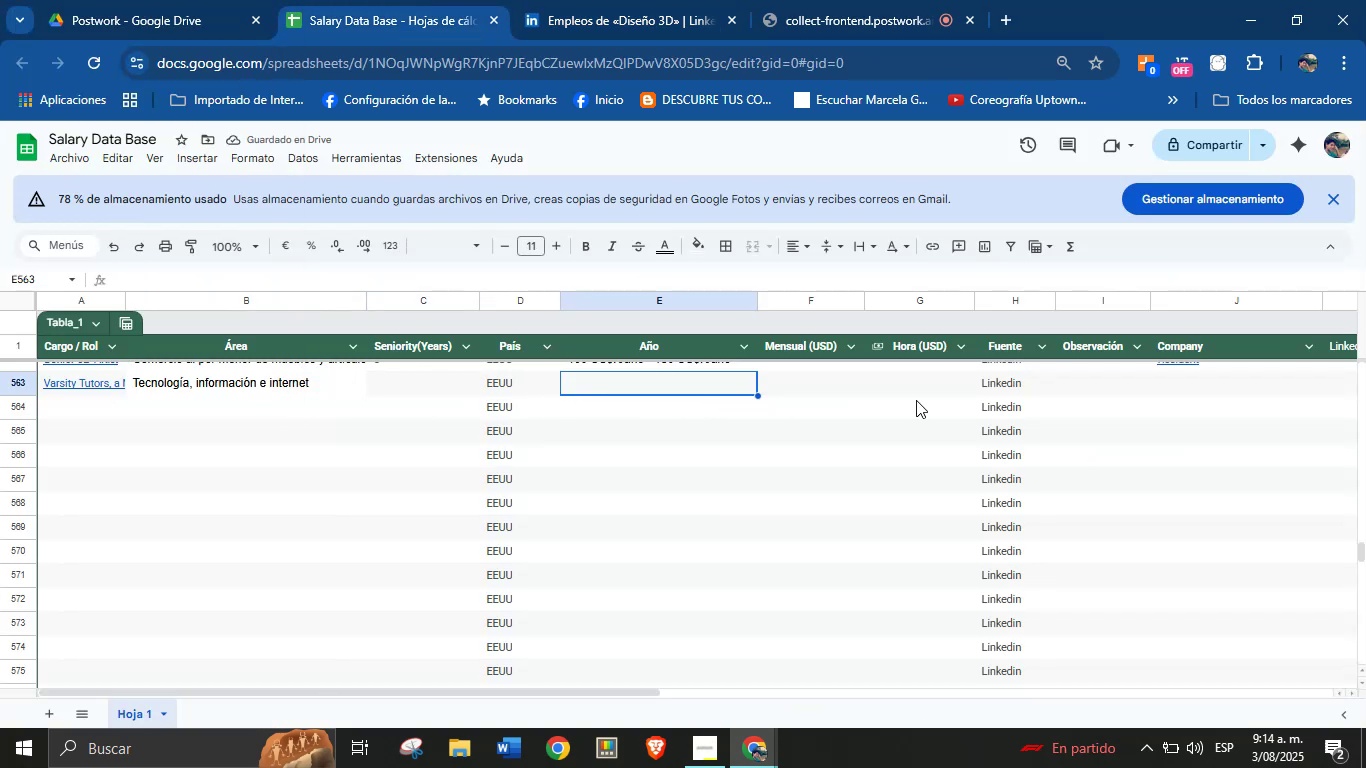 
left_click([931, 394])
 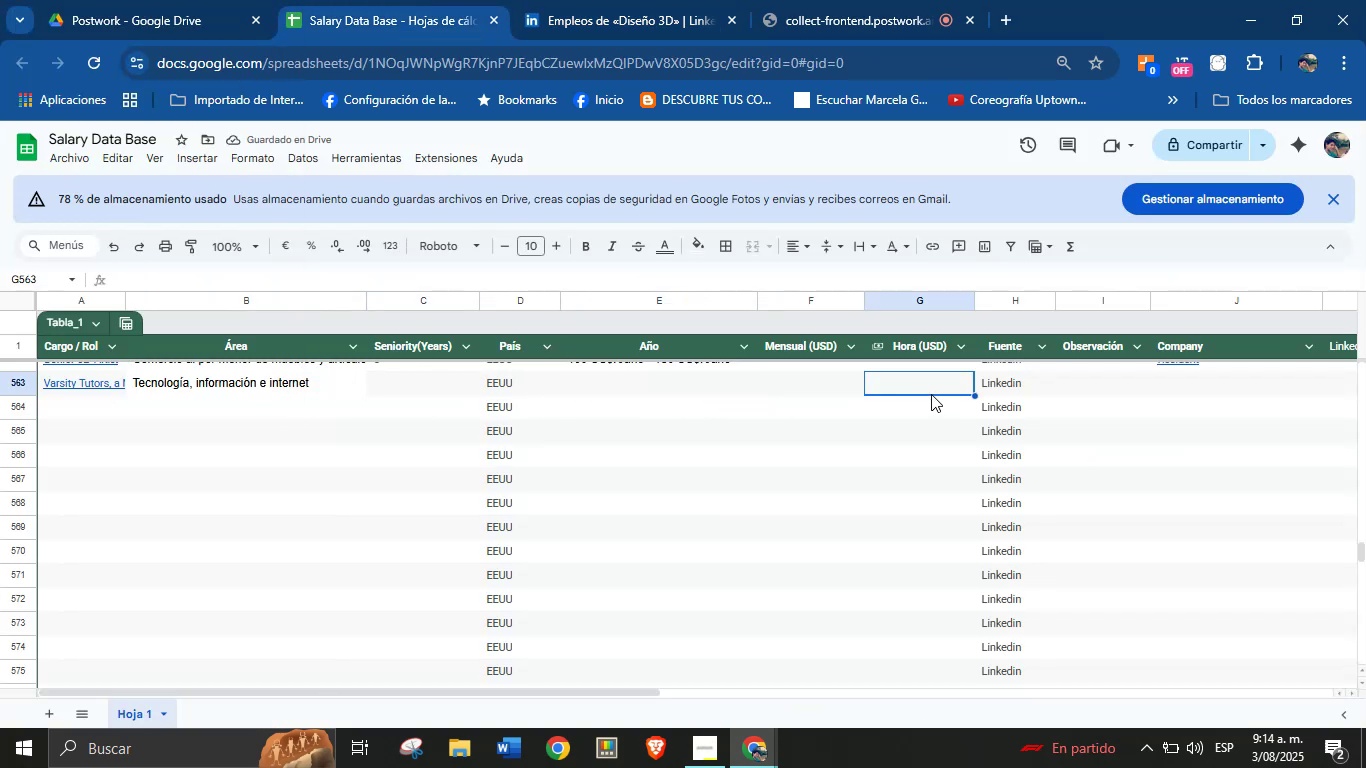 
key(Meta+MetaLeft)
 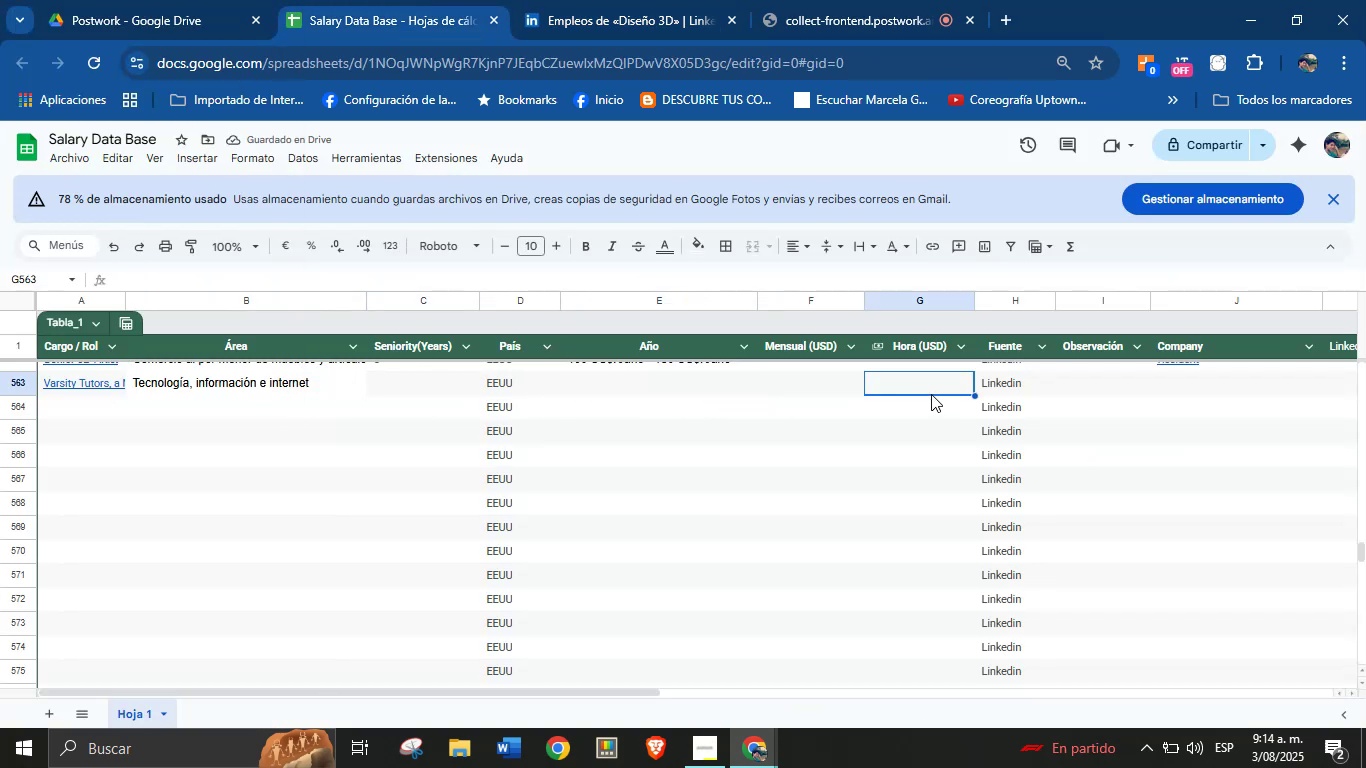 
key(Meta+MetaLeft)
 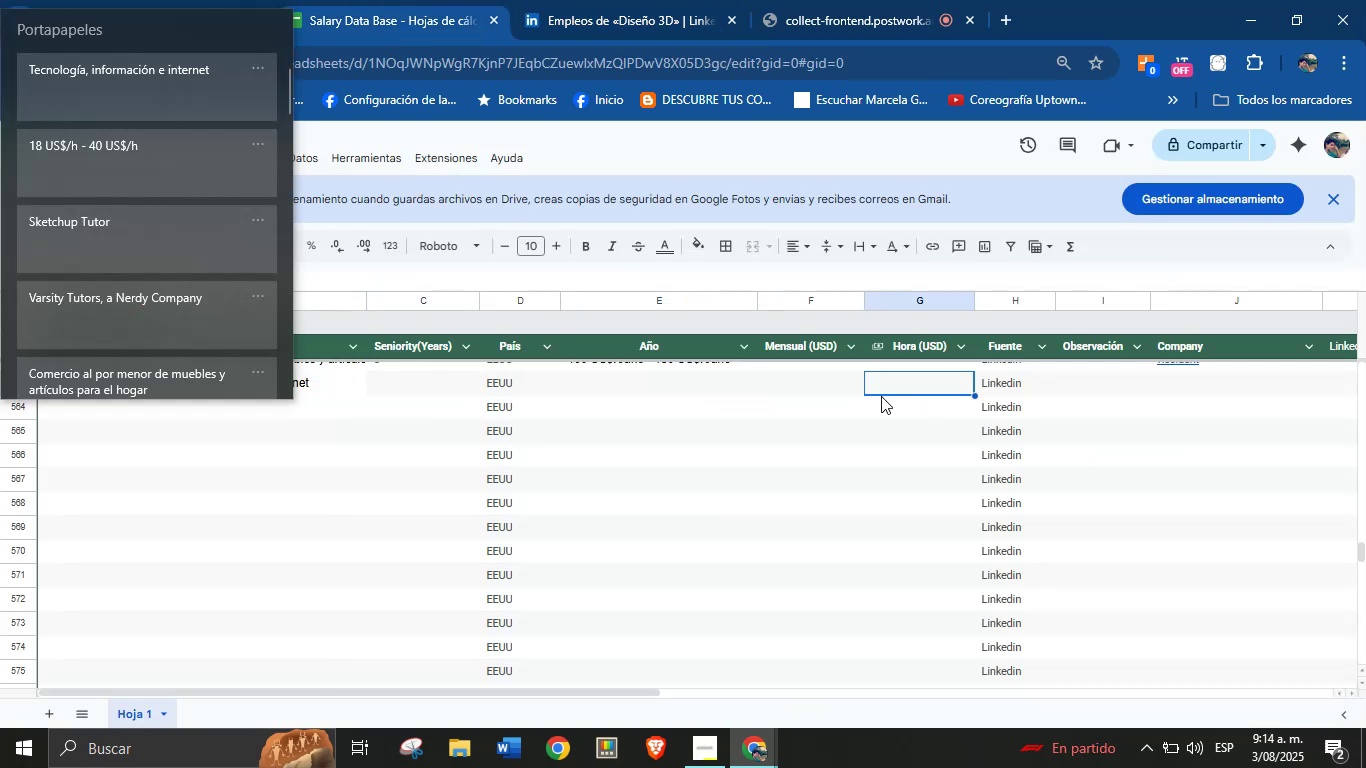 
key(Meta+V)
 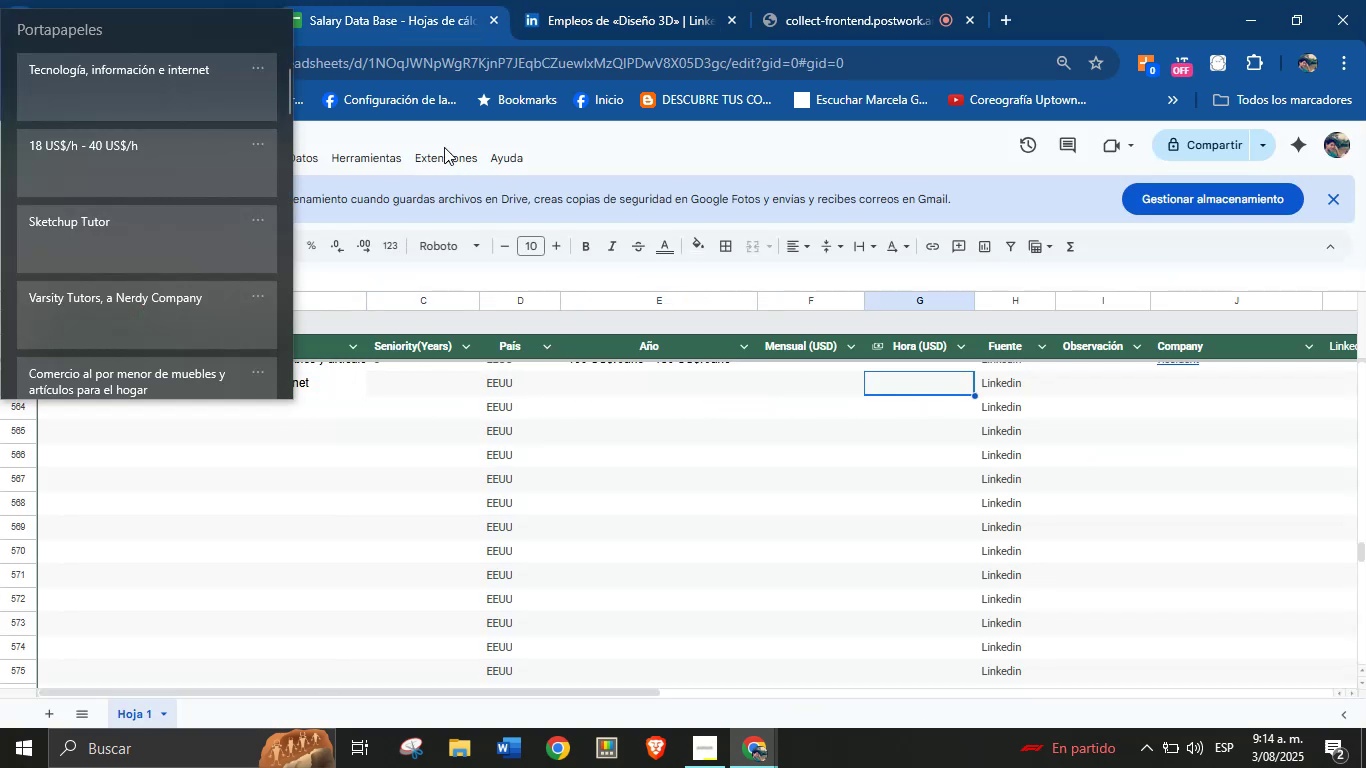 
left_click([153, 171])
 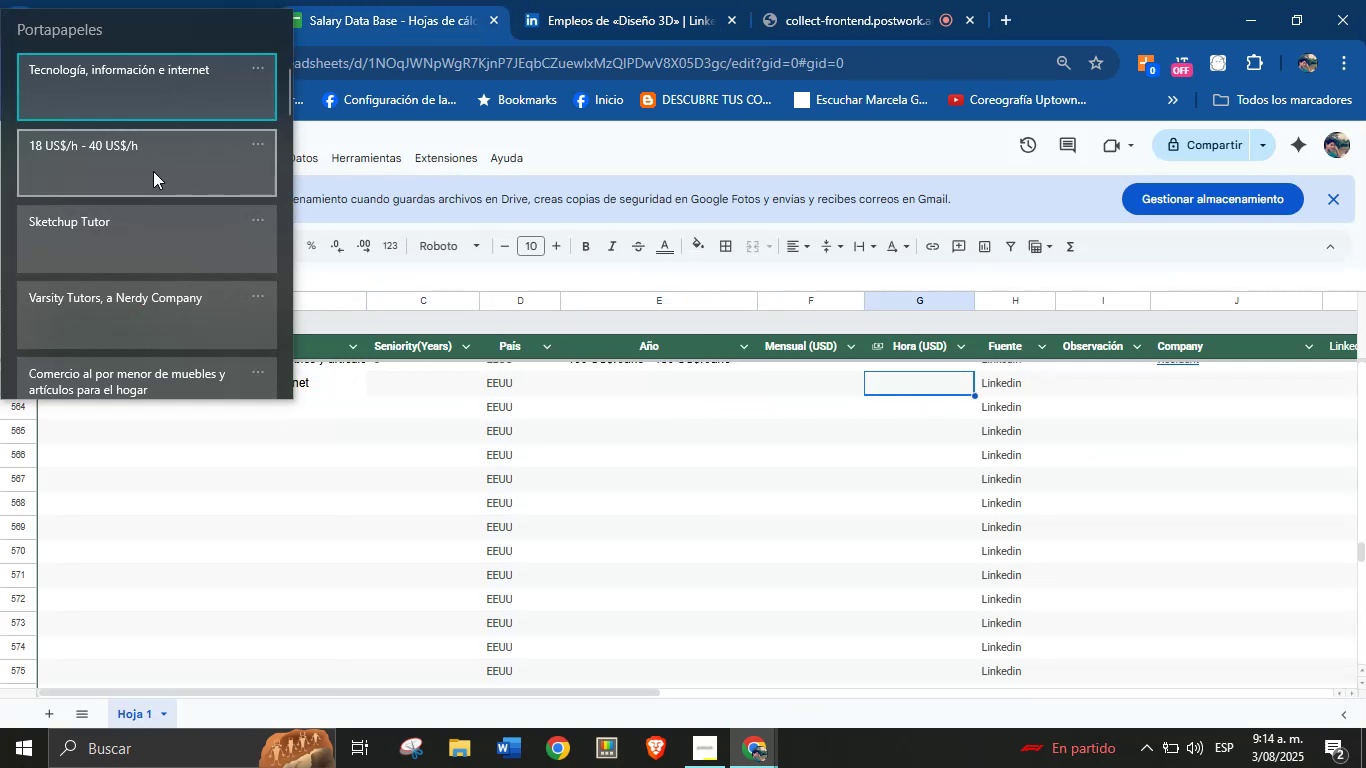 
key(Control+ControlLeft)
 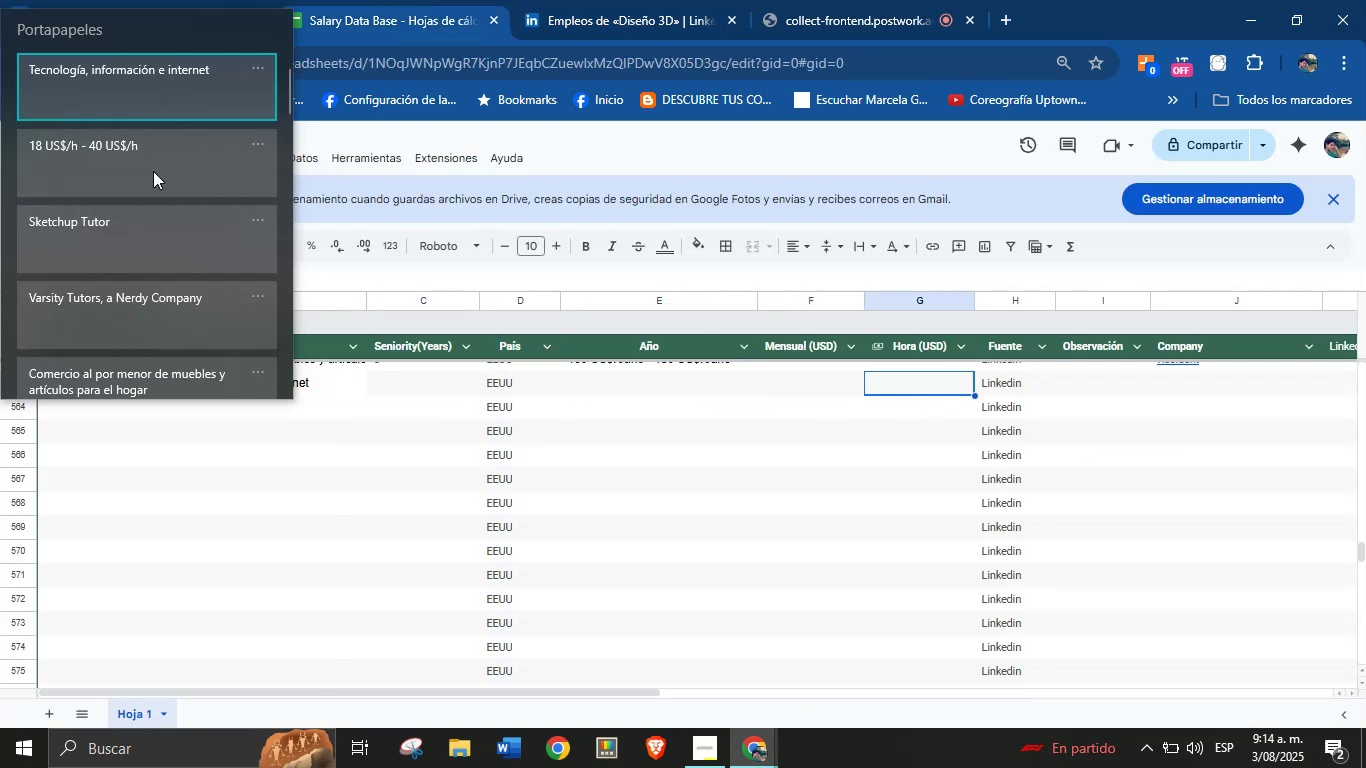 
key(Control+V)
 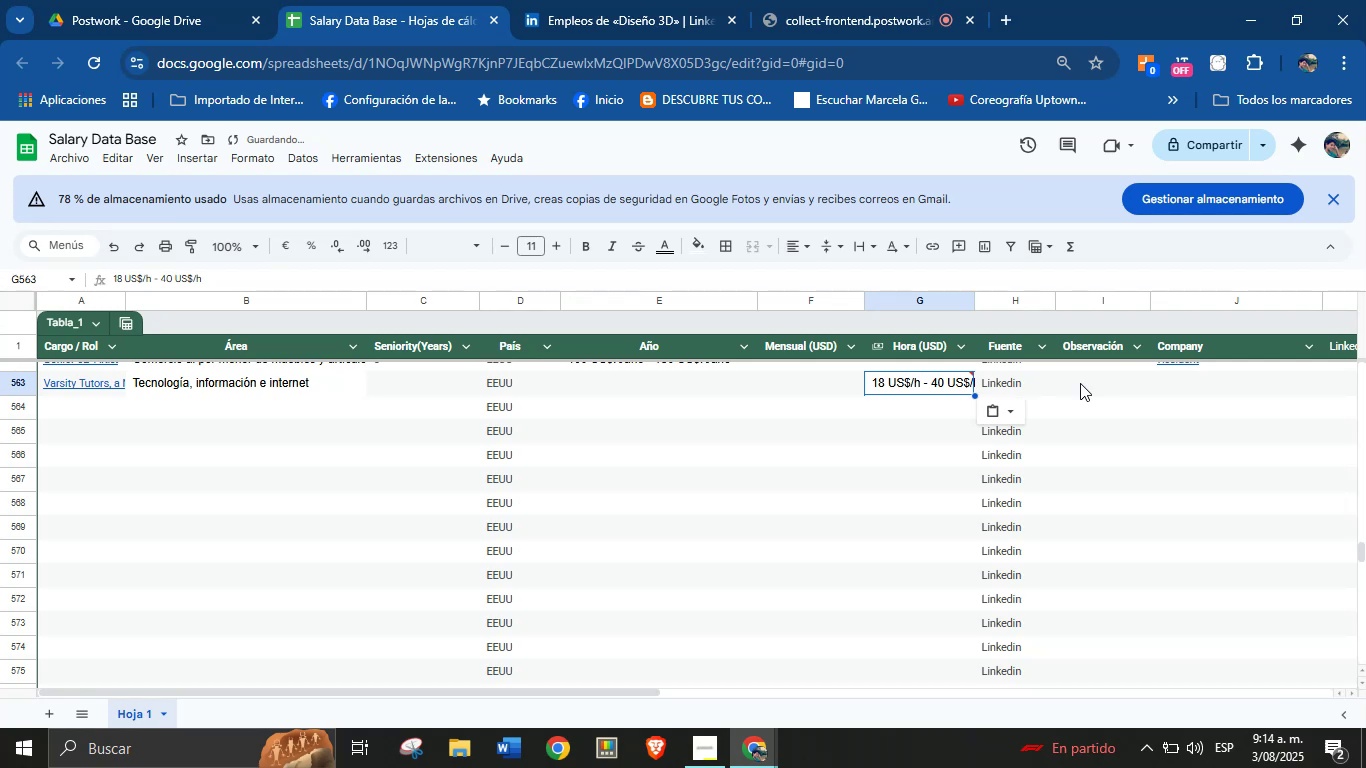 
left_click([1161, 385])
 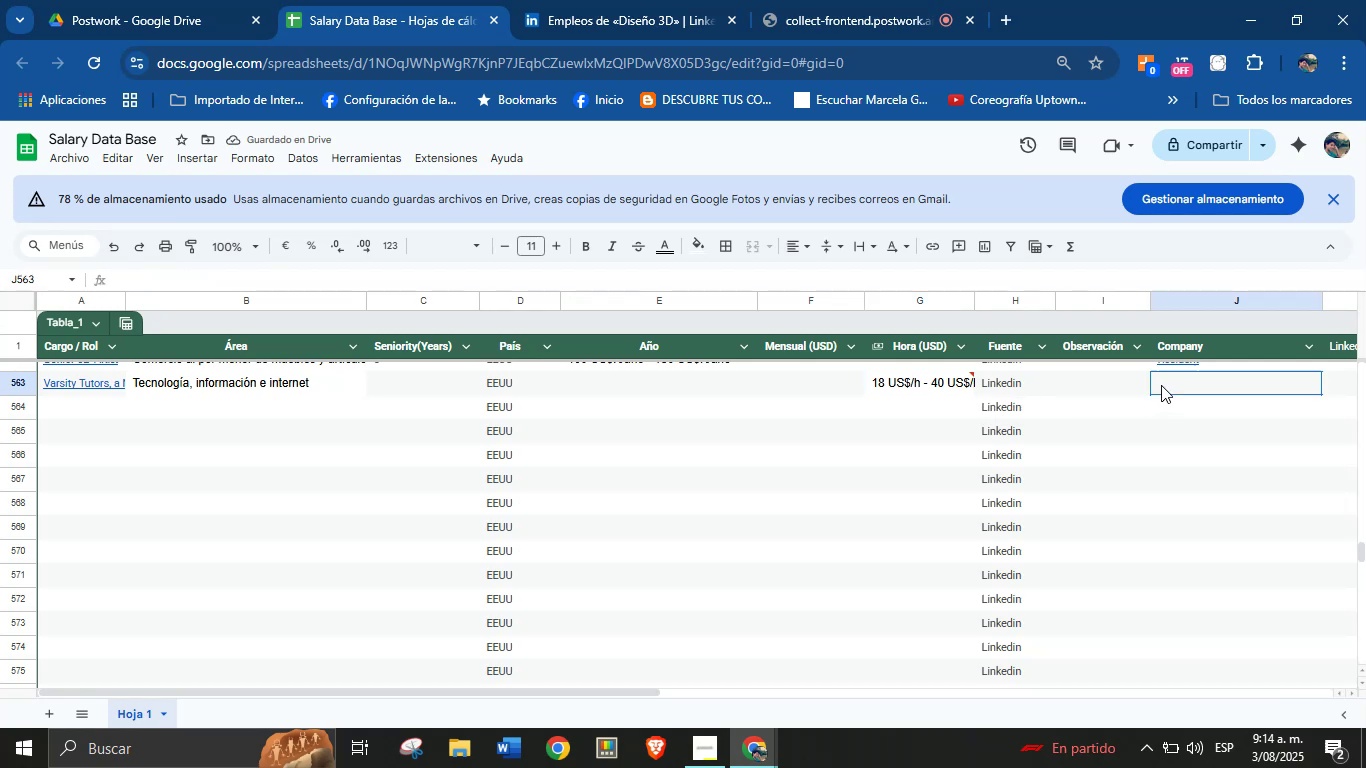 
key(Meta+MetaLeft)
 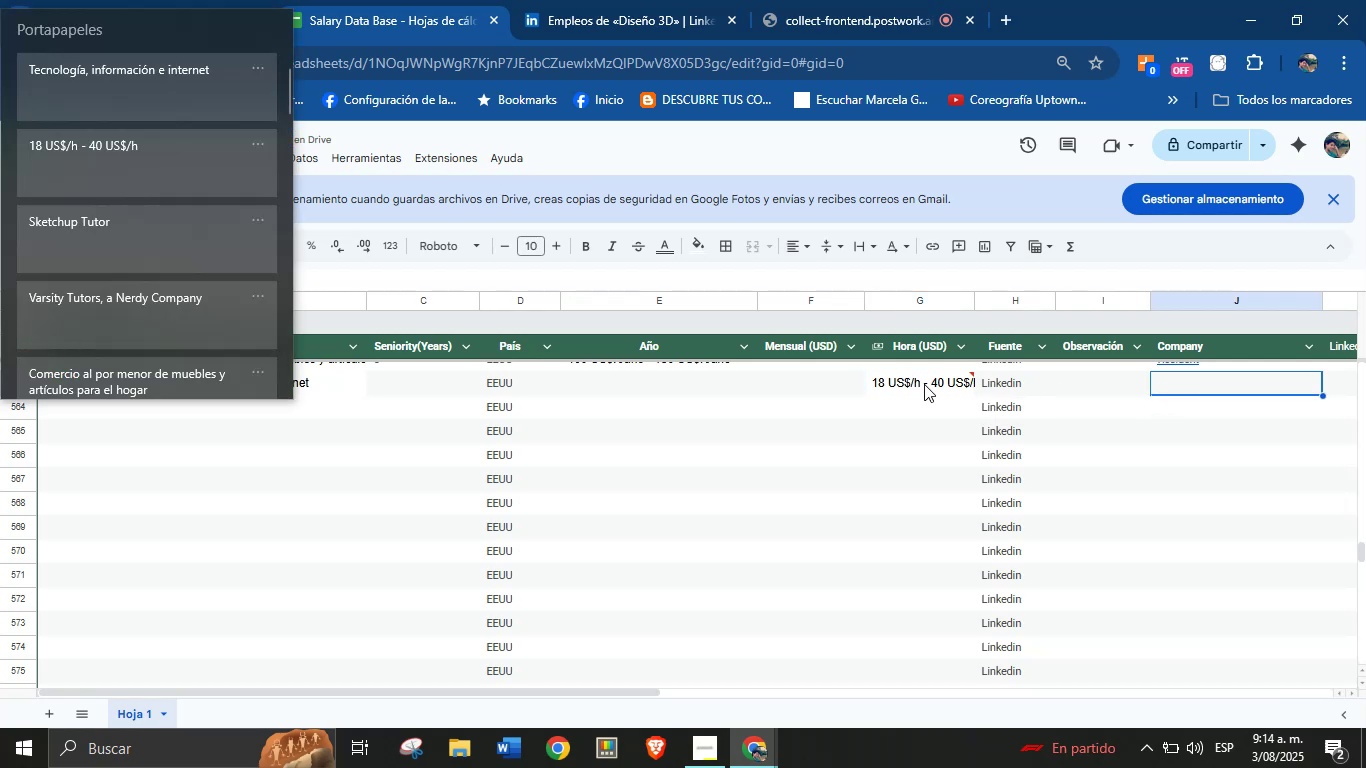 
key(Meta+MetaLeft)
 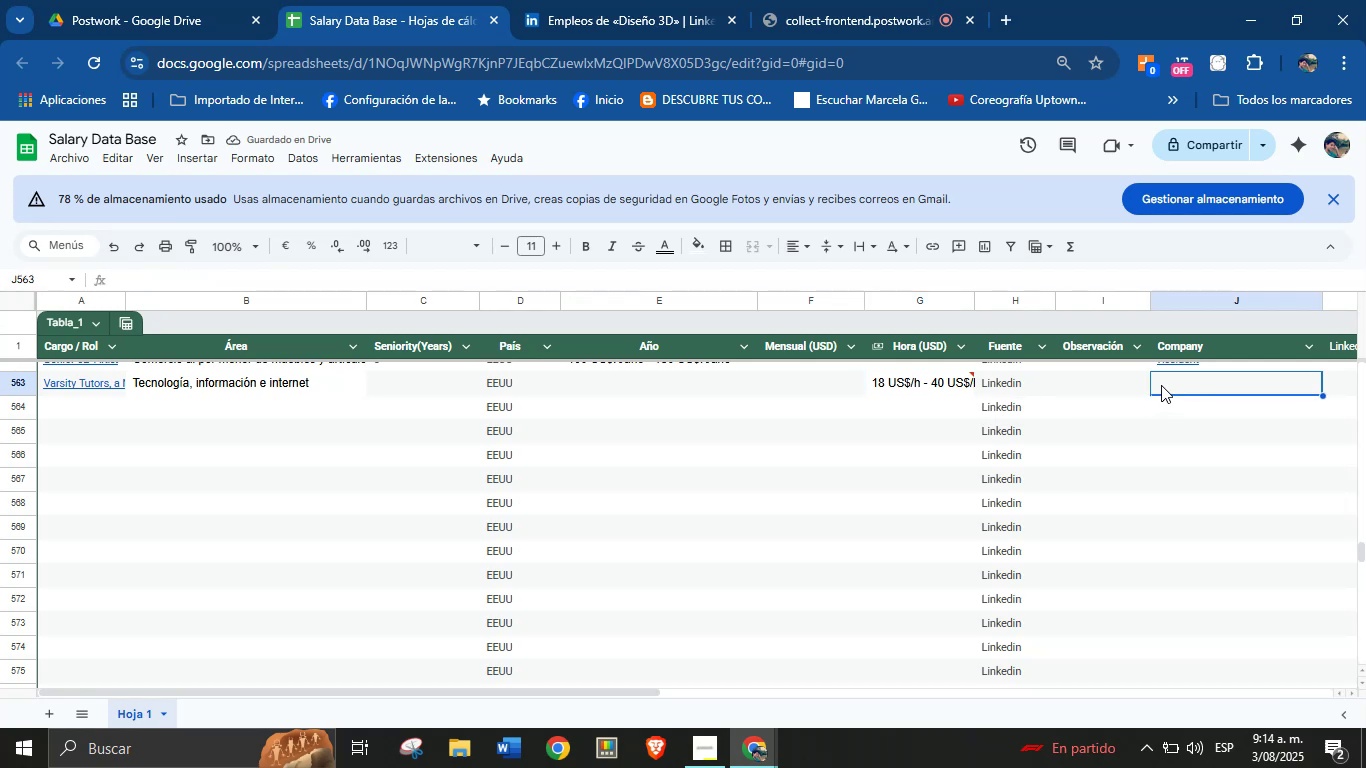 
key(Meta+V)
 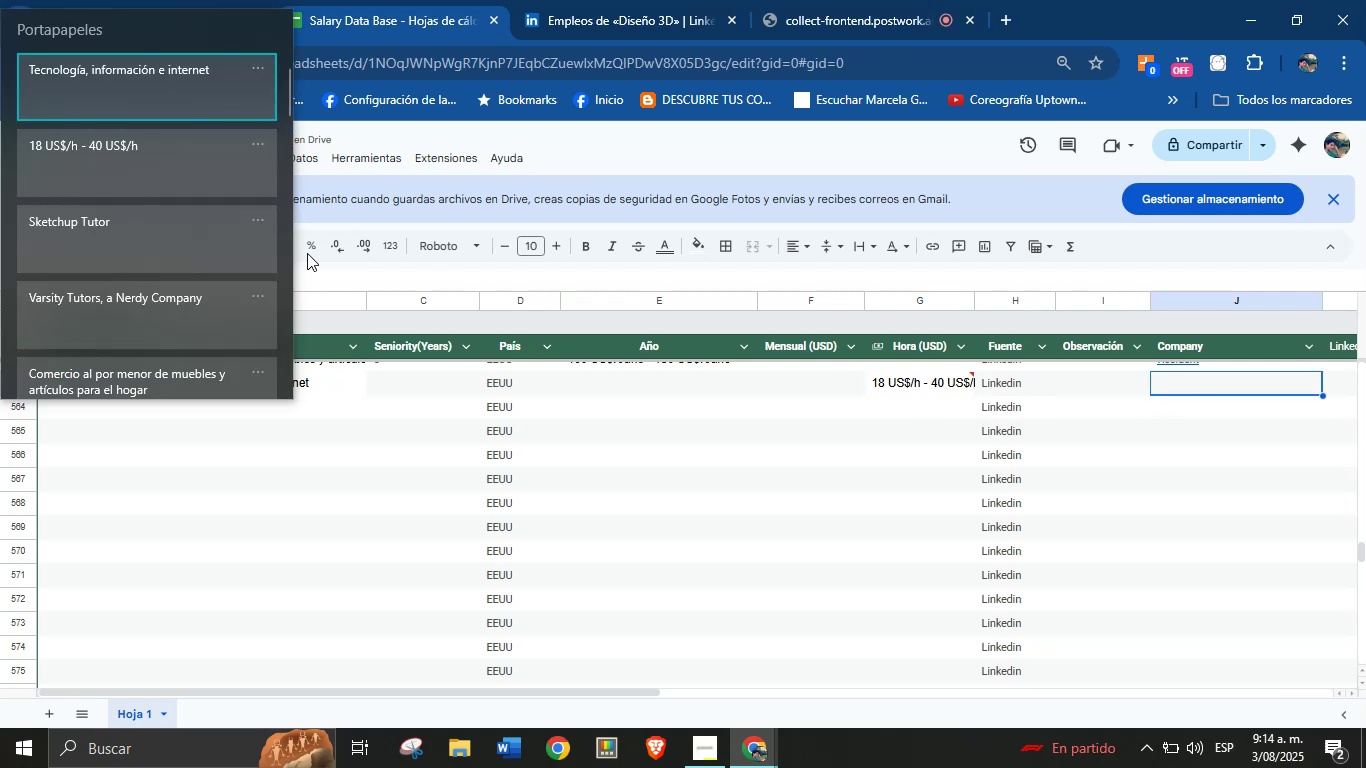 
left_click([159, 229])
 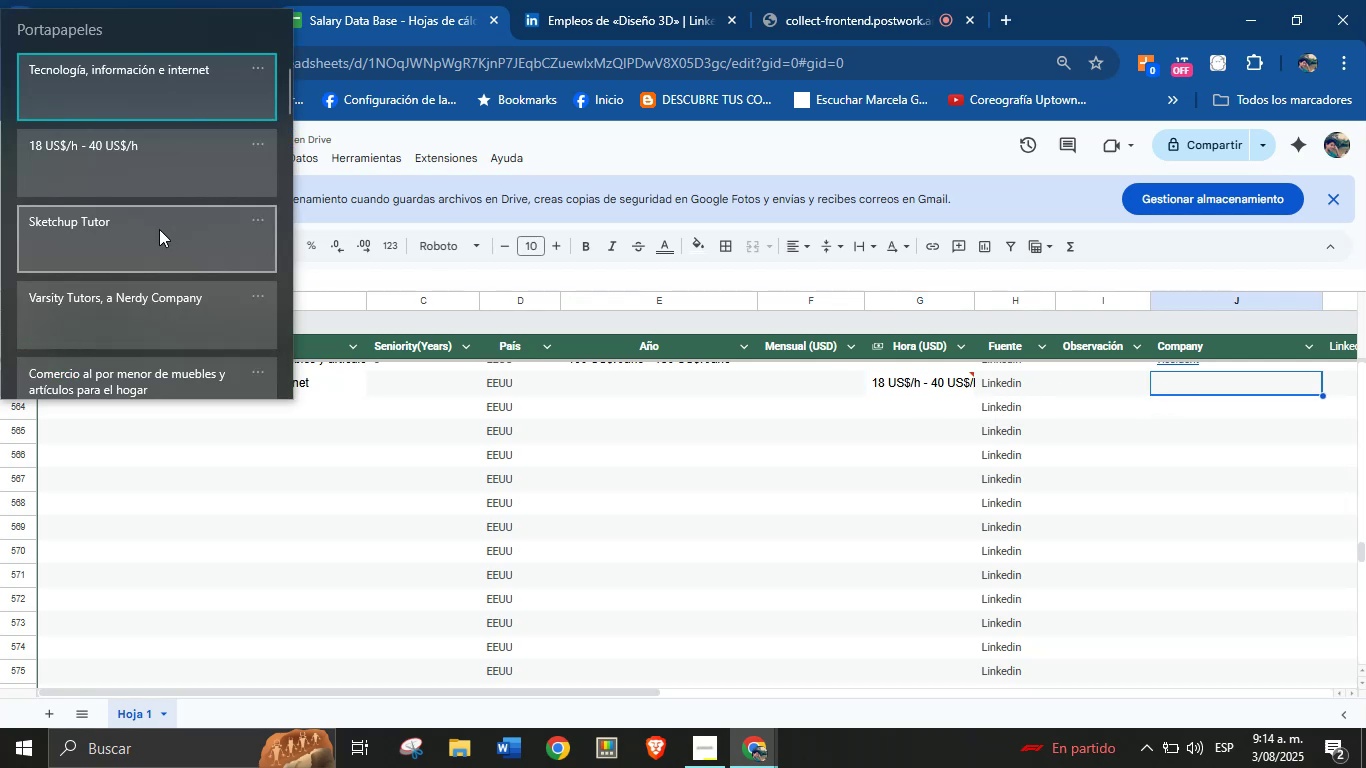 
key(Control+ControlLeft)
 